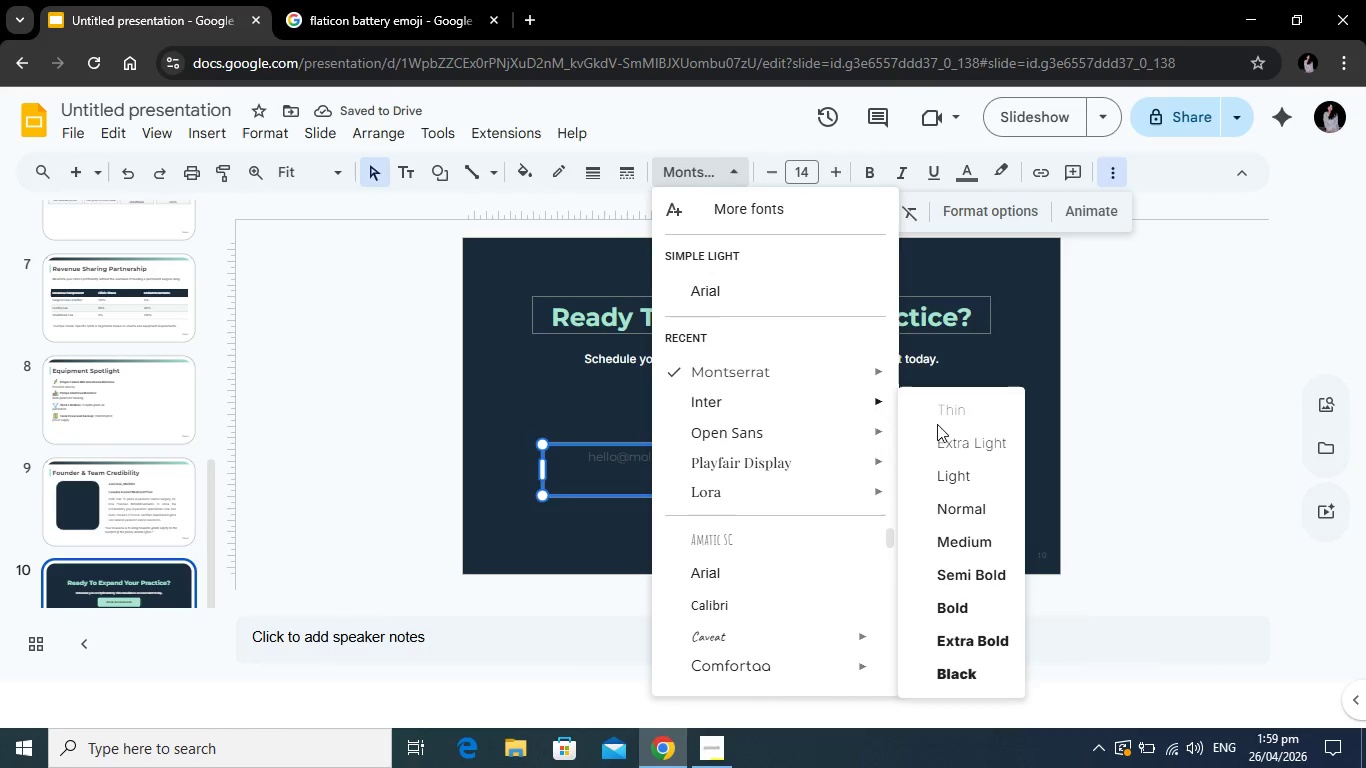 
wait(5.27)
 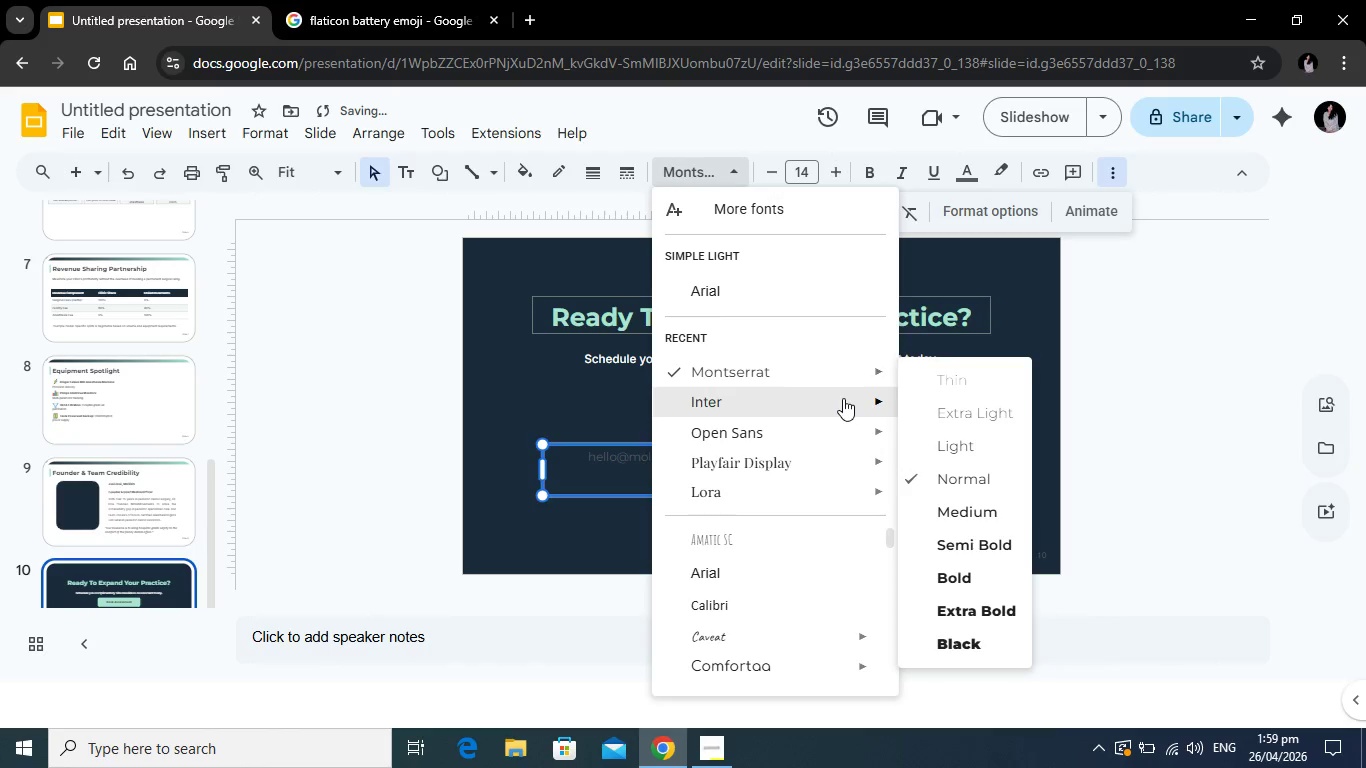 
mouse_move([863, 404])
 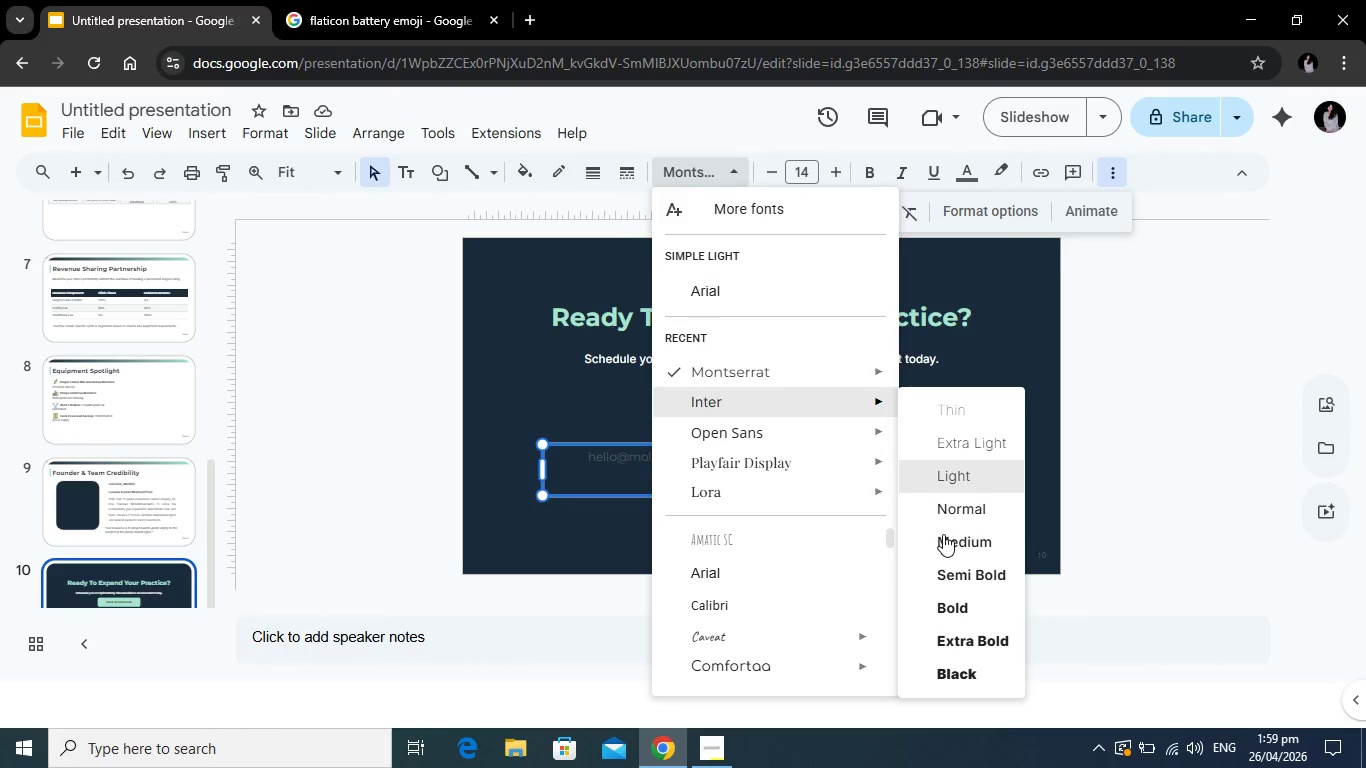 
left_click([944, 539])
 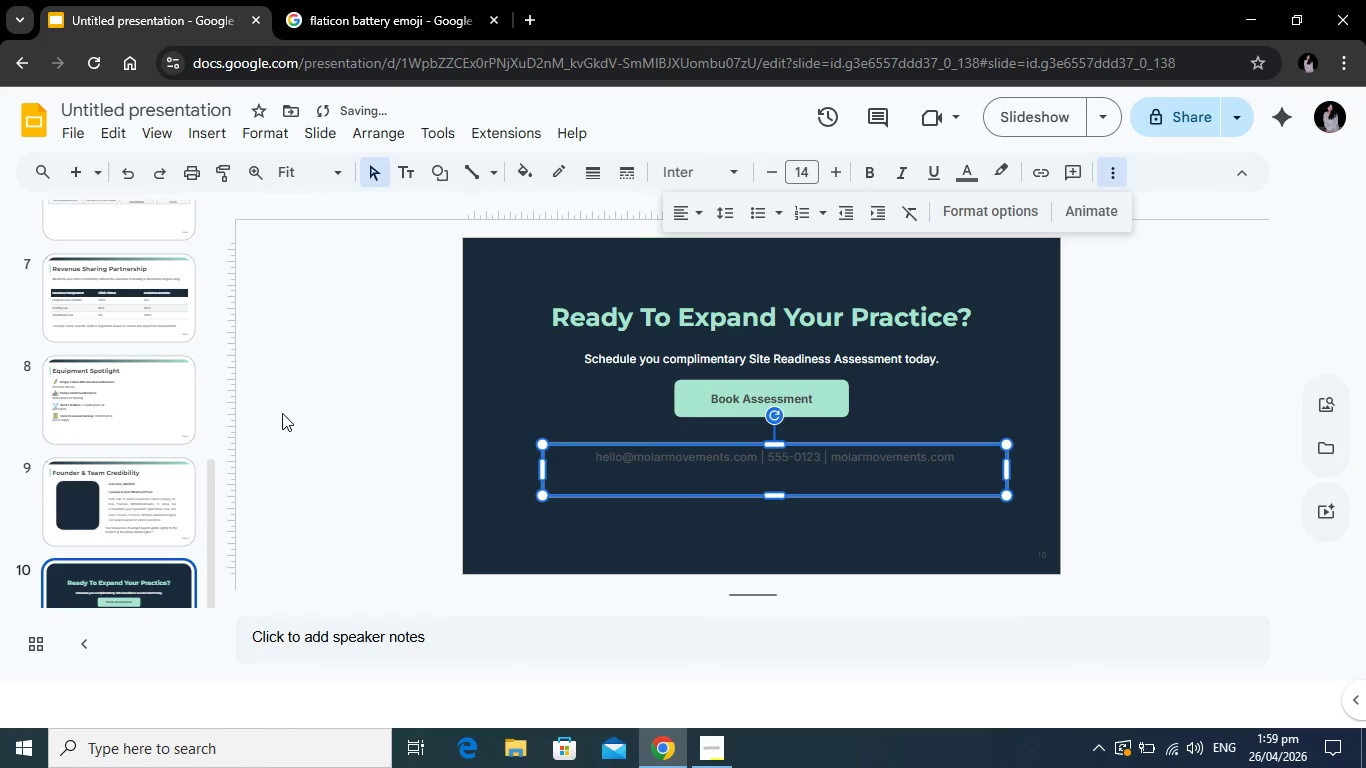 
left_click([282, 413])
 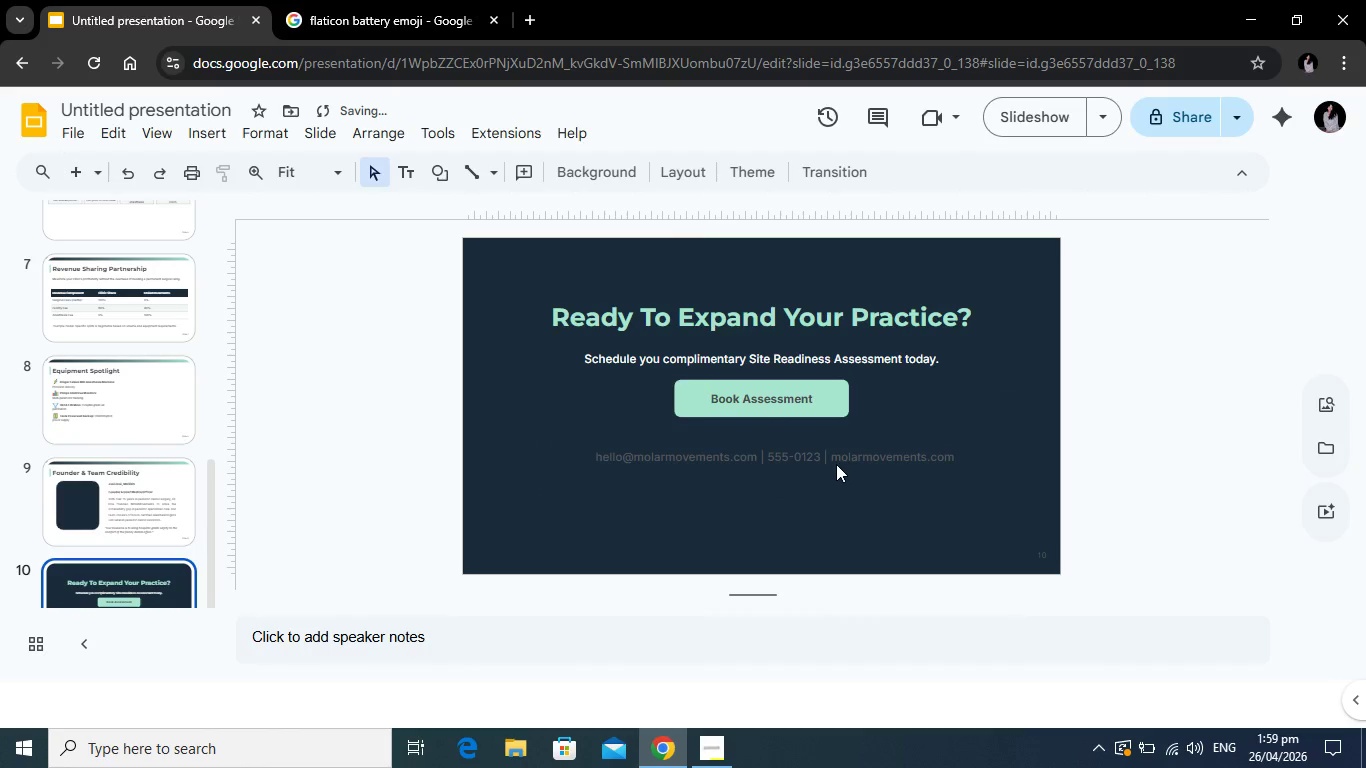 
left_click([836, 464])
 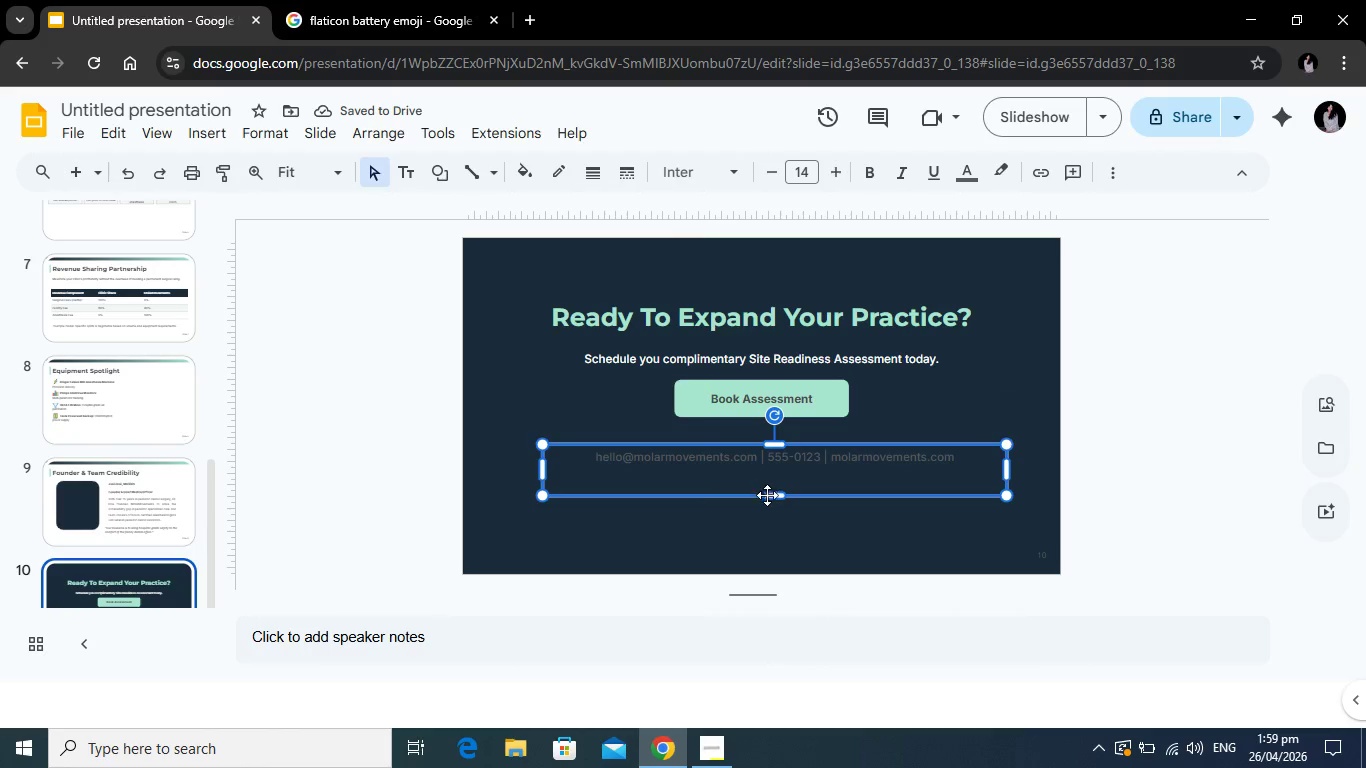 
left_click_drag(start_coordinate=[769, 496], to_coordinate=[770, 475])
 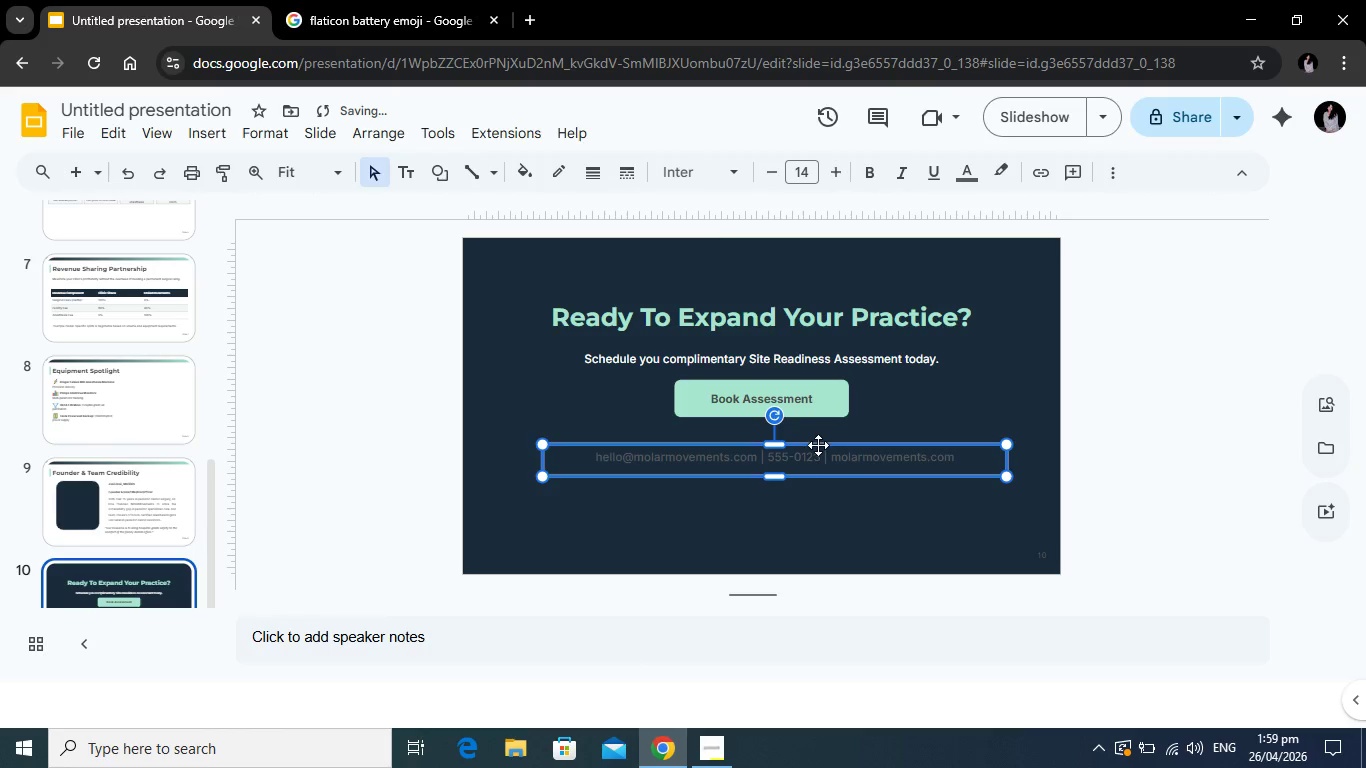 
left_click_drag(start_coordinate=[818, 445], to_coordinate=[802, 443])
 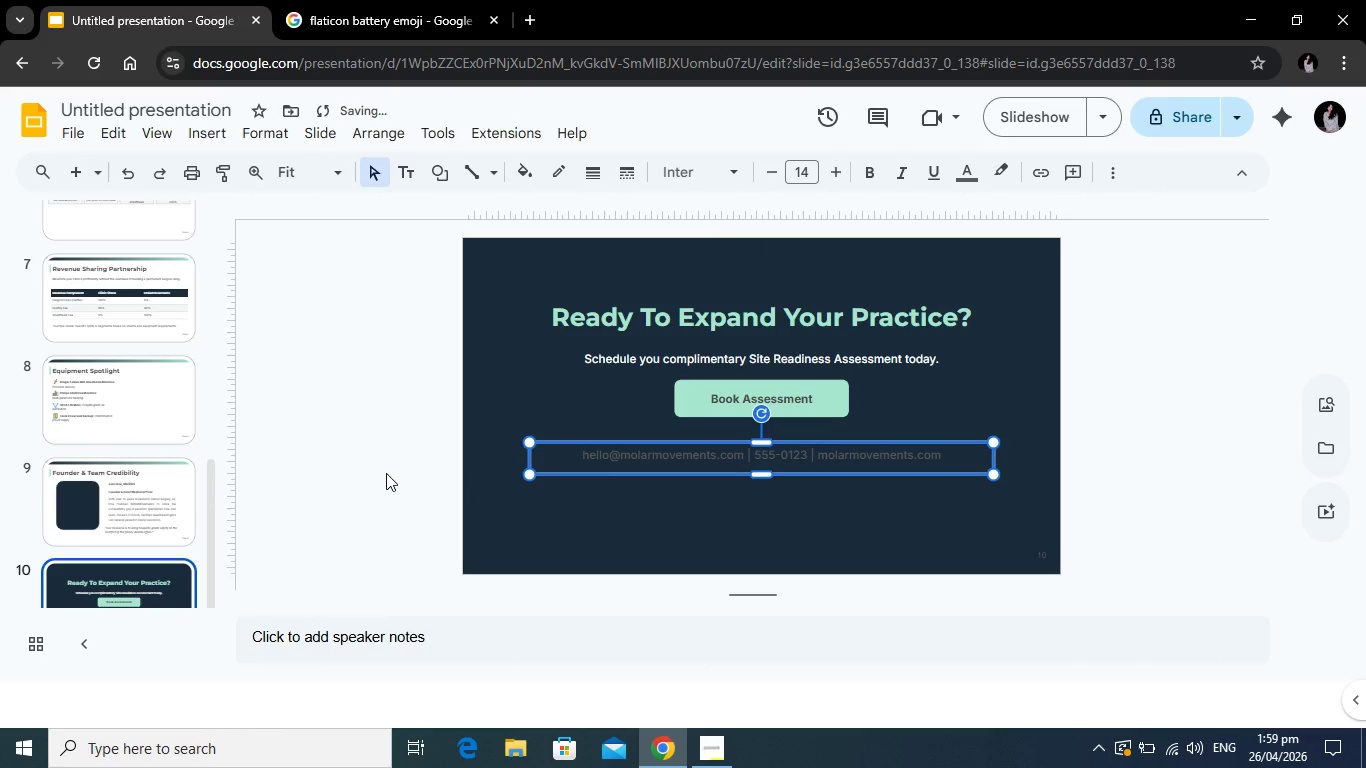 
left_click([386, 474])
 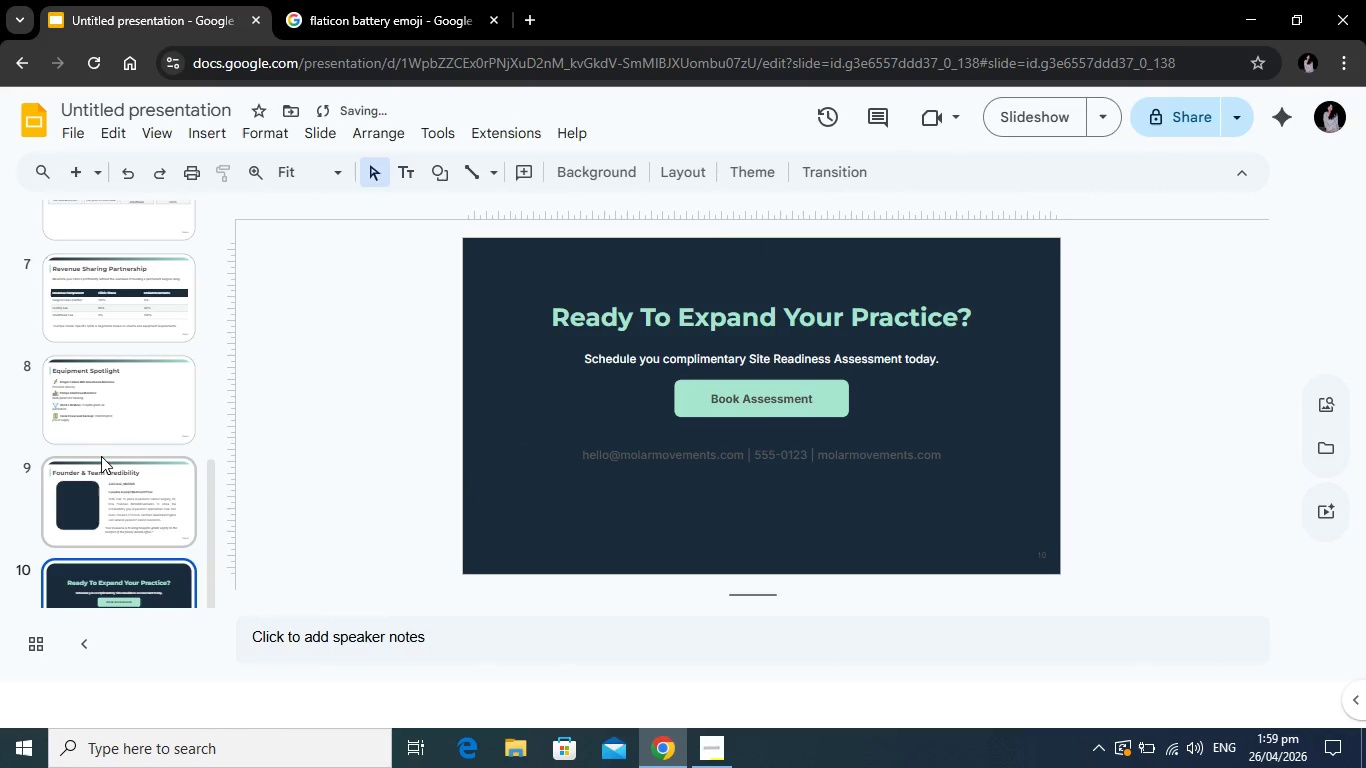 
scroll: coordinate [117, 459], scroll_direction: up, amount: 6.0
 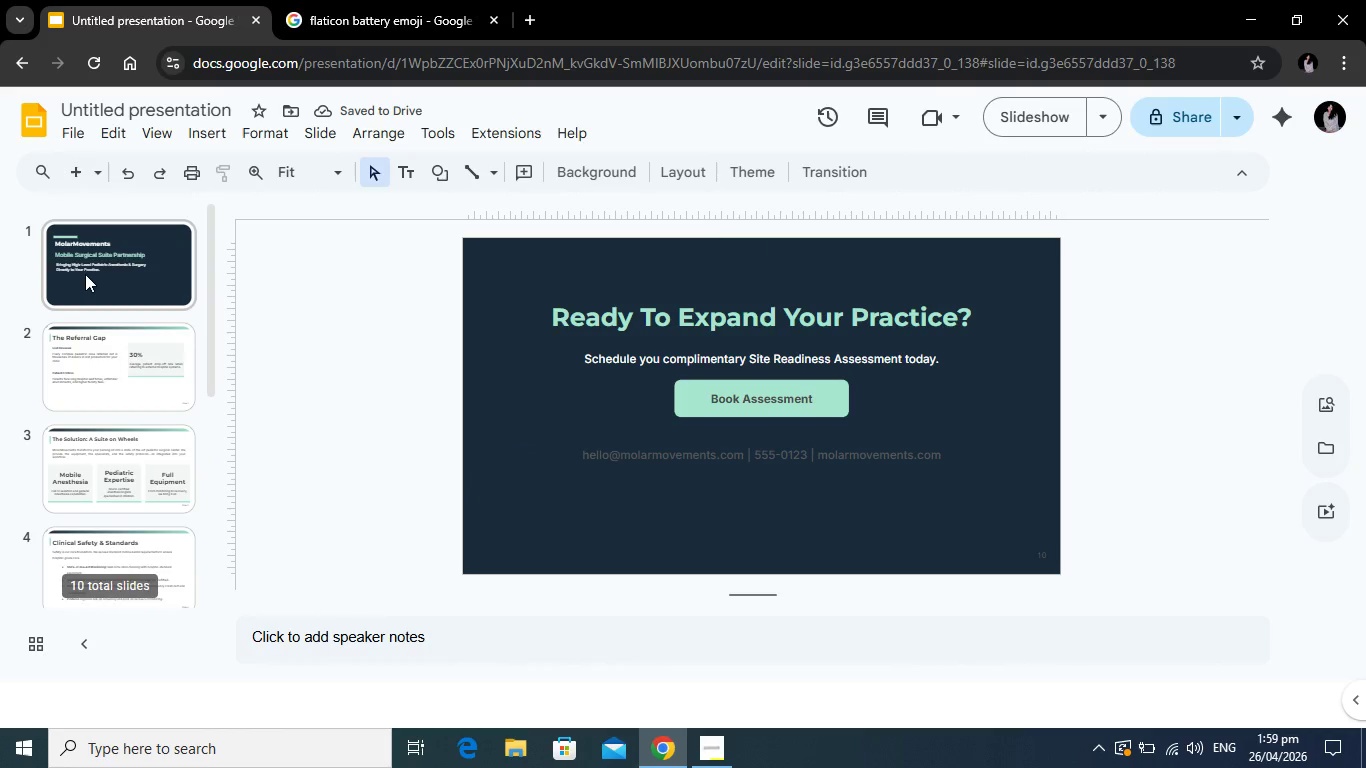 
left_click([85, 274])
 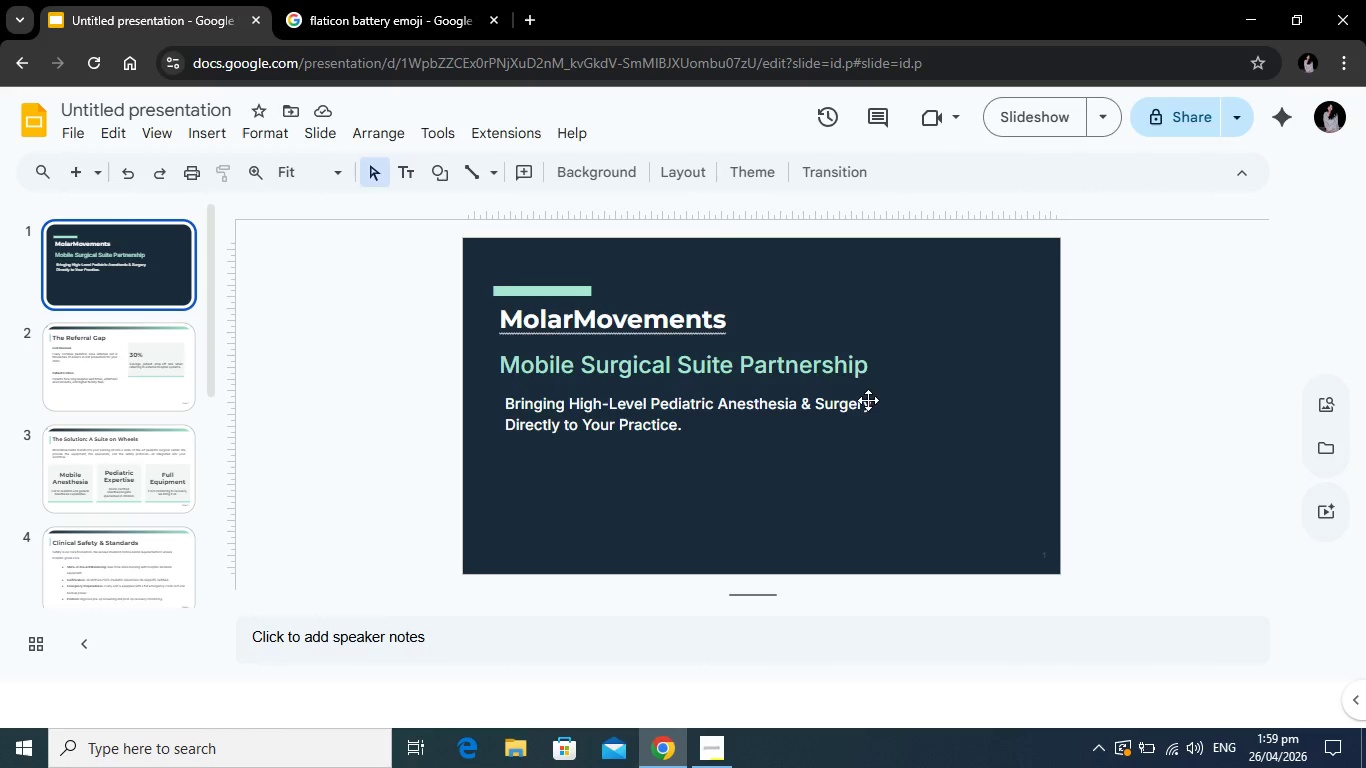 
wait(11.36)
 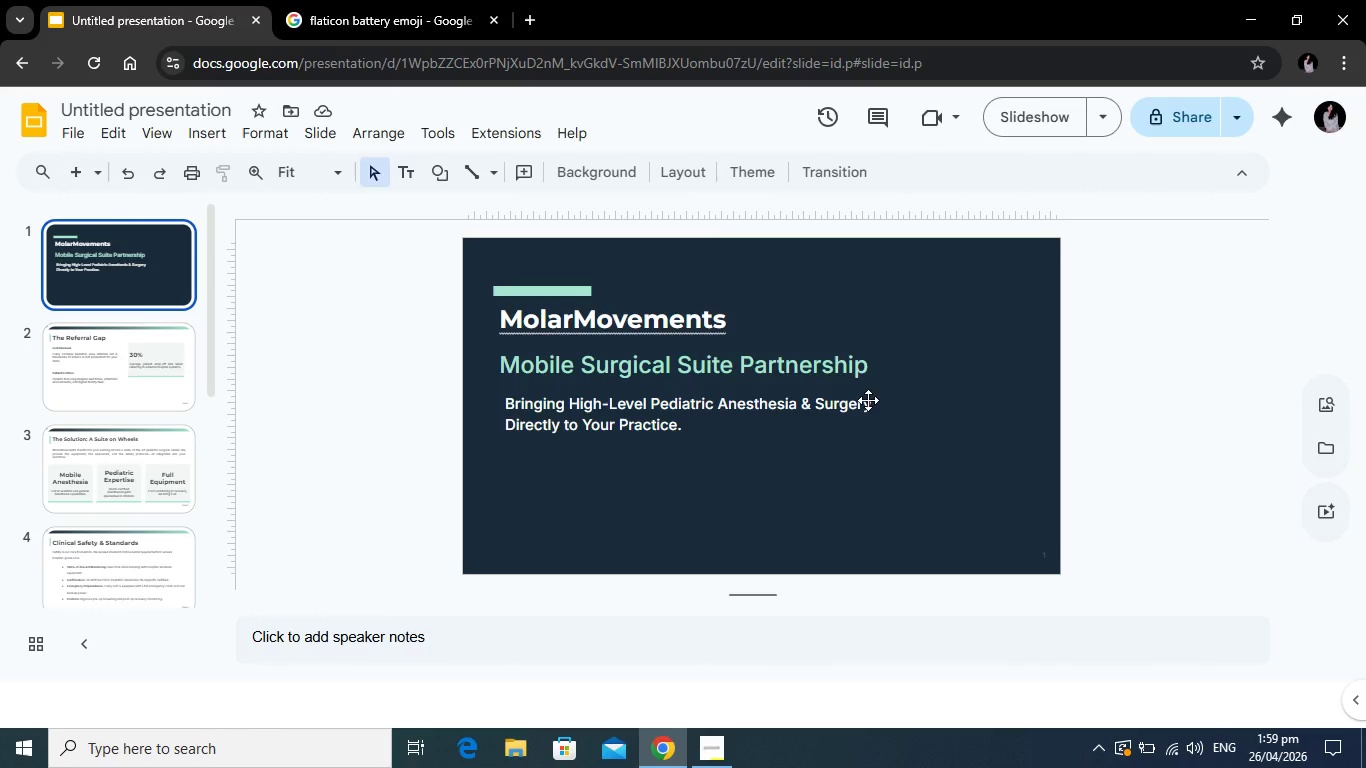 
left_click([596, 403])
 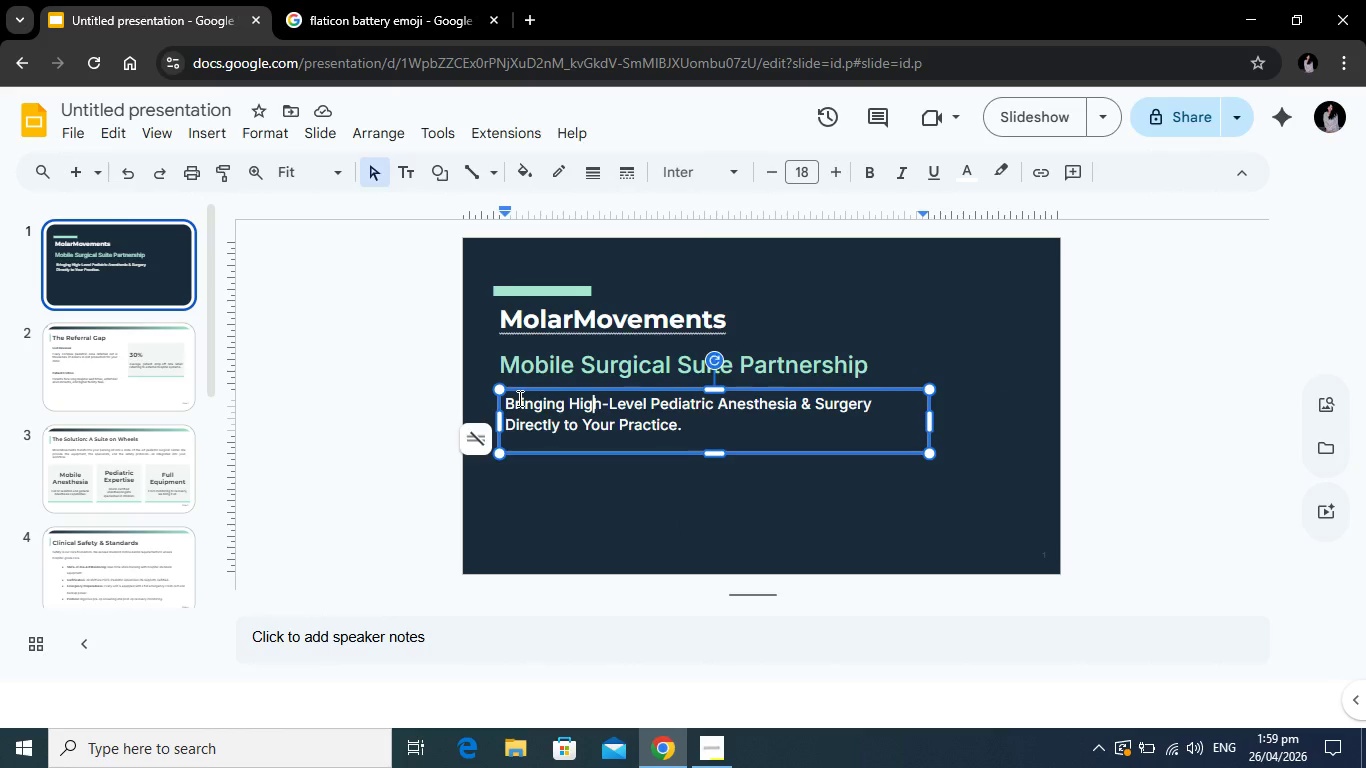 
left_click([518, 398])
 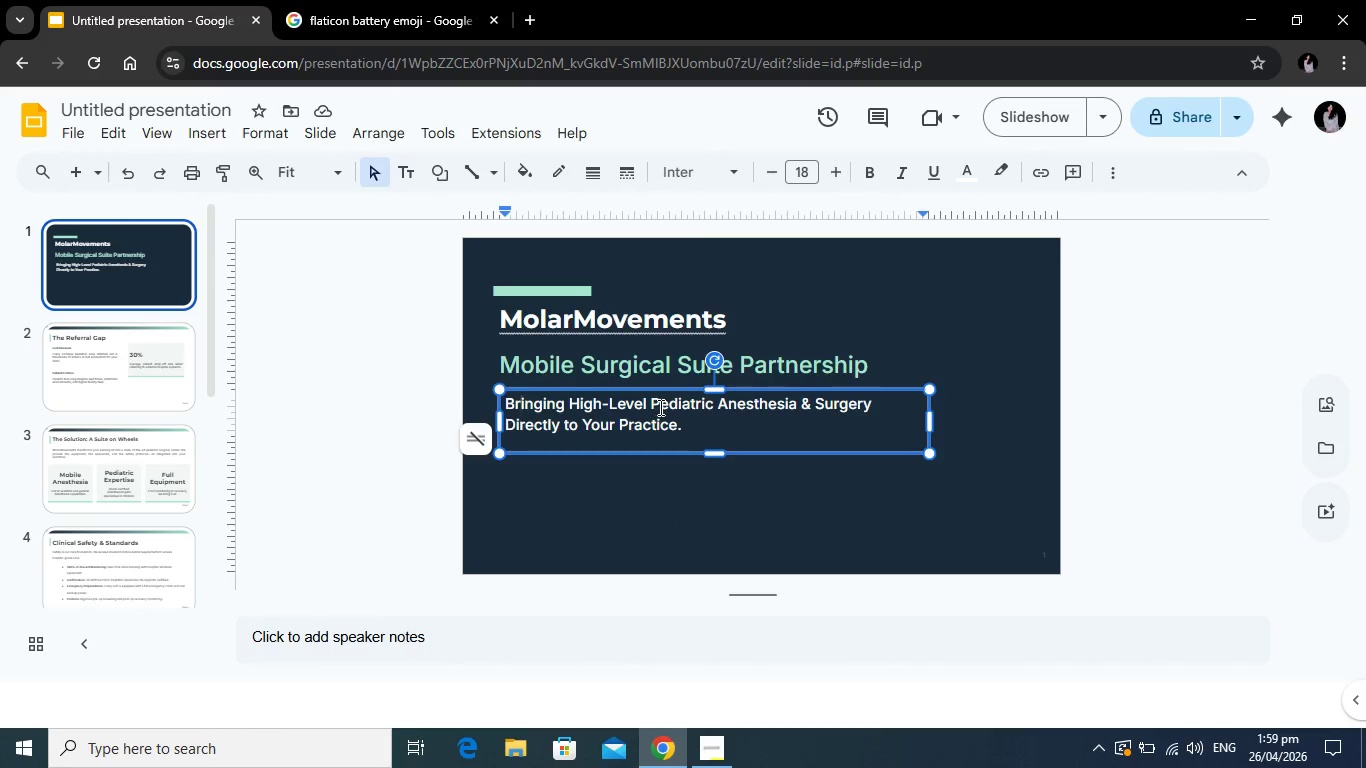 
left_click([662, 407])
 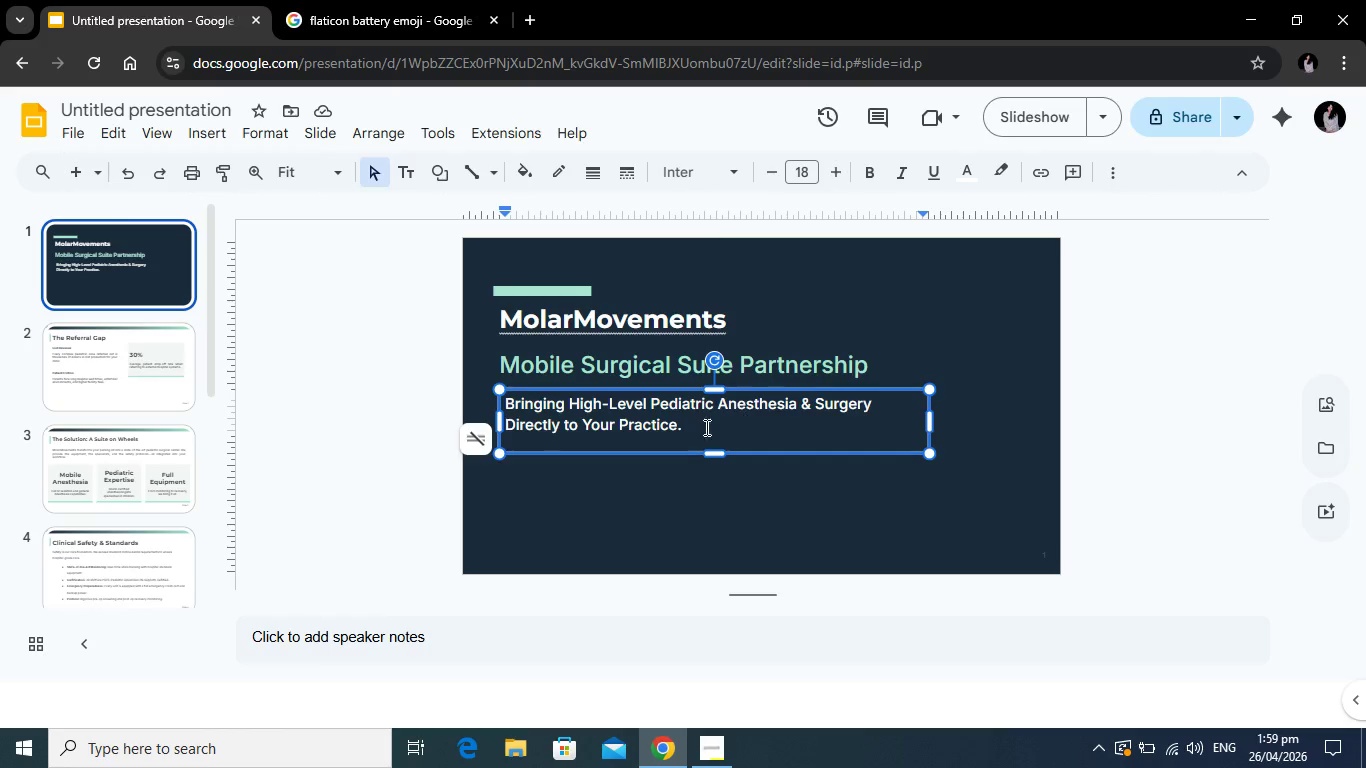 
left_click_drag(start_coordinate=[696, 435], to_coordinate=[497, 412])
 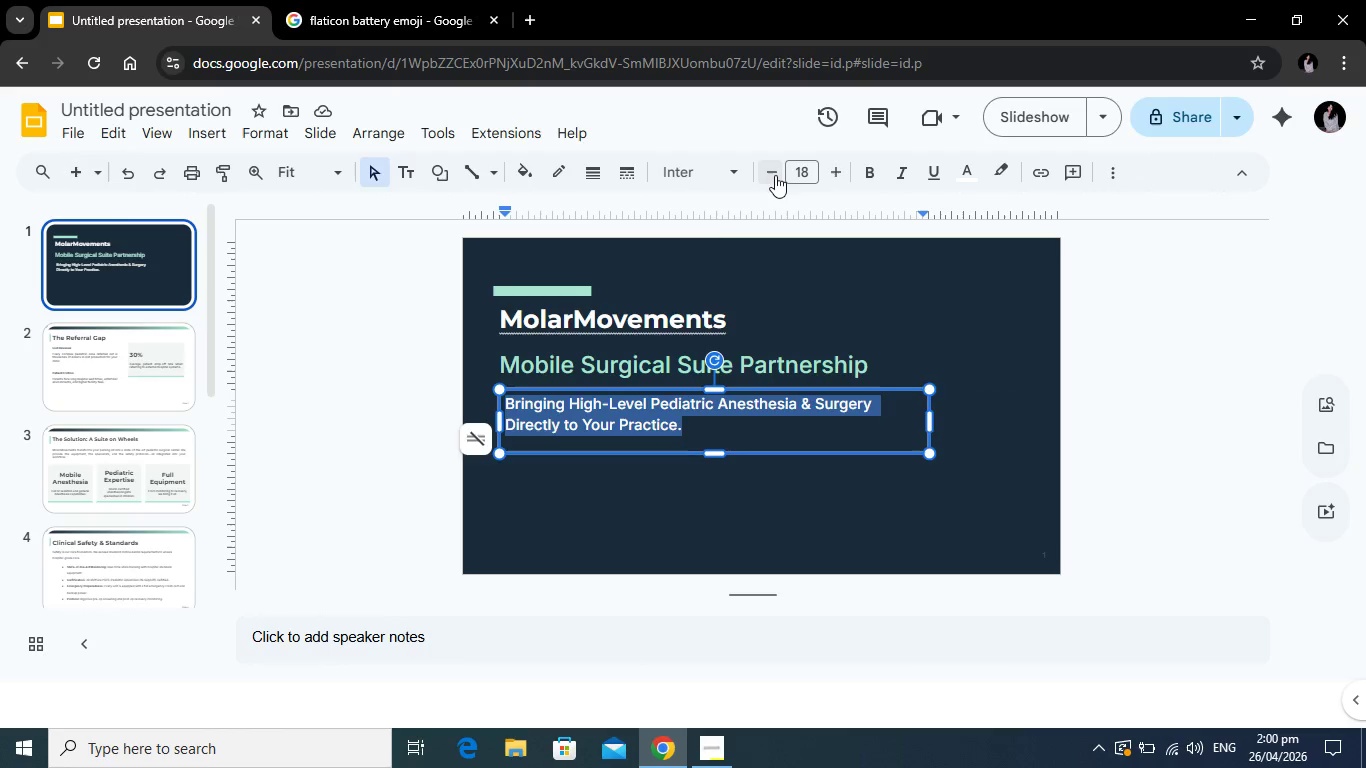 
left_click([774, 174])
 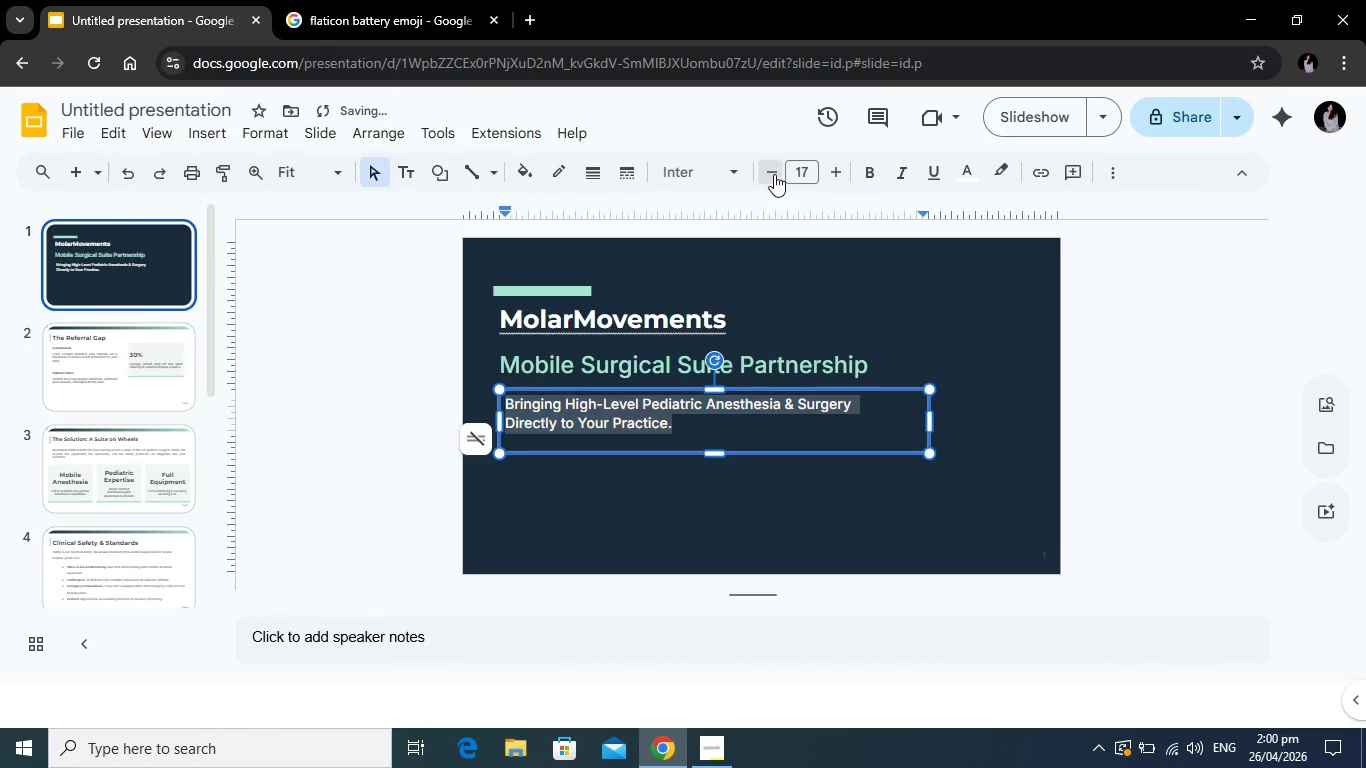 
left_click([774, 174])
 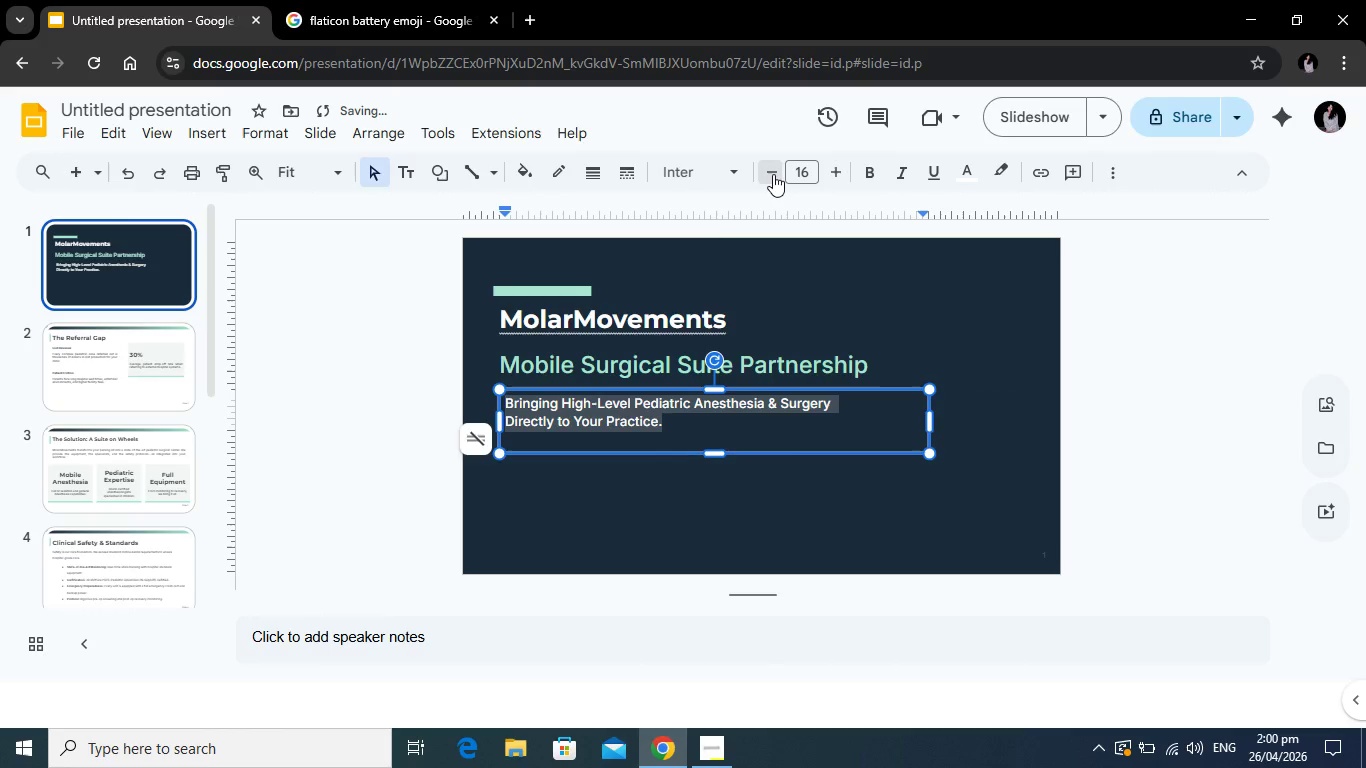 
left_click([773, 174])
 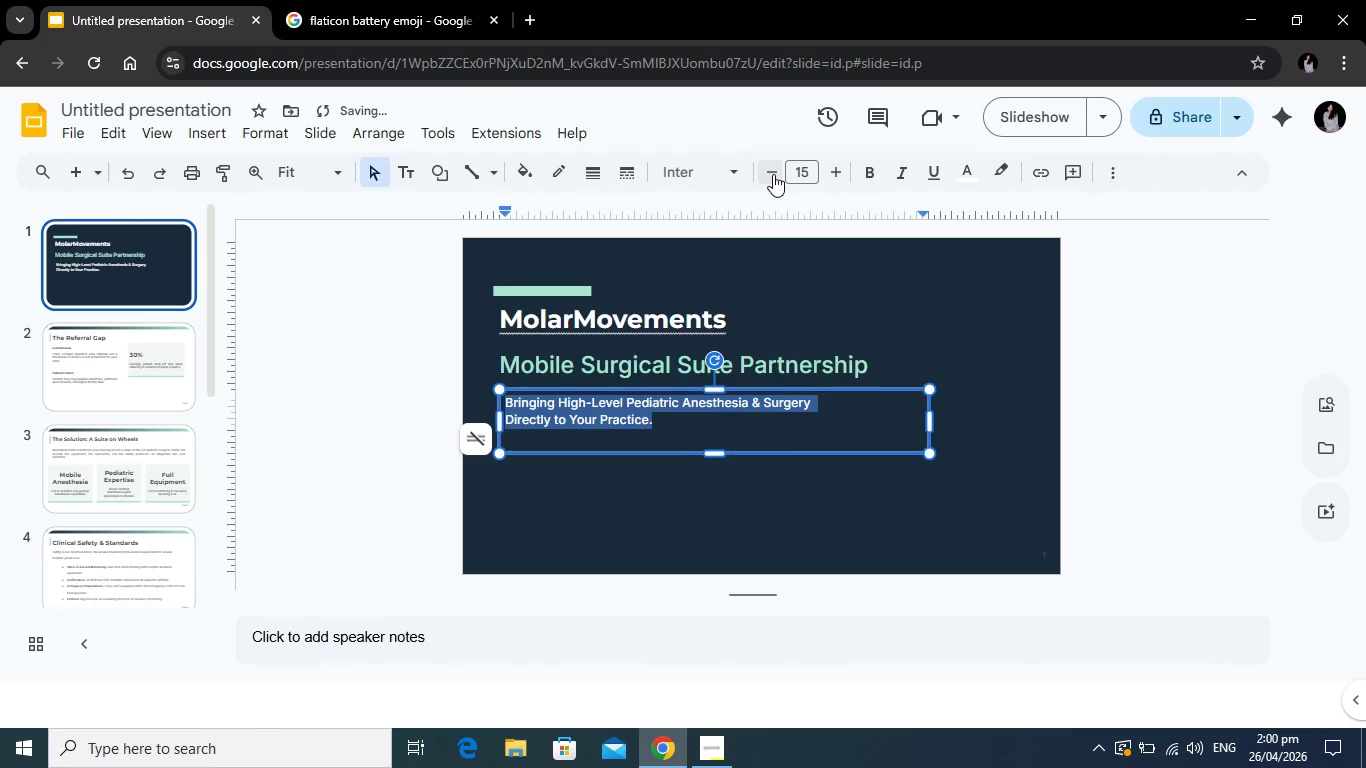 
left_click([773, 174])
 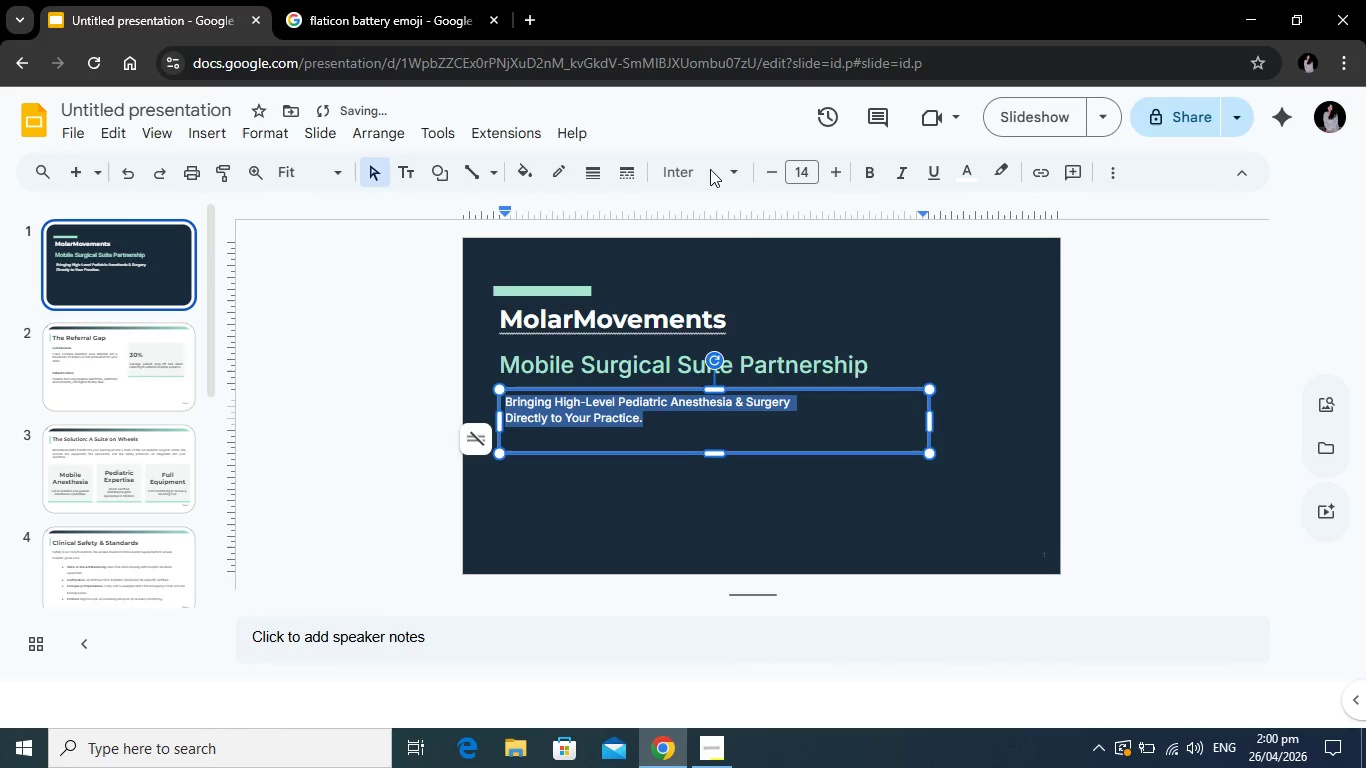 
left_click([702, 177])
 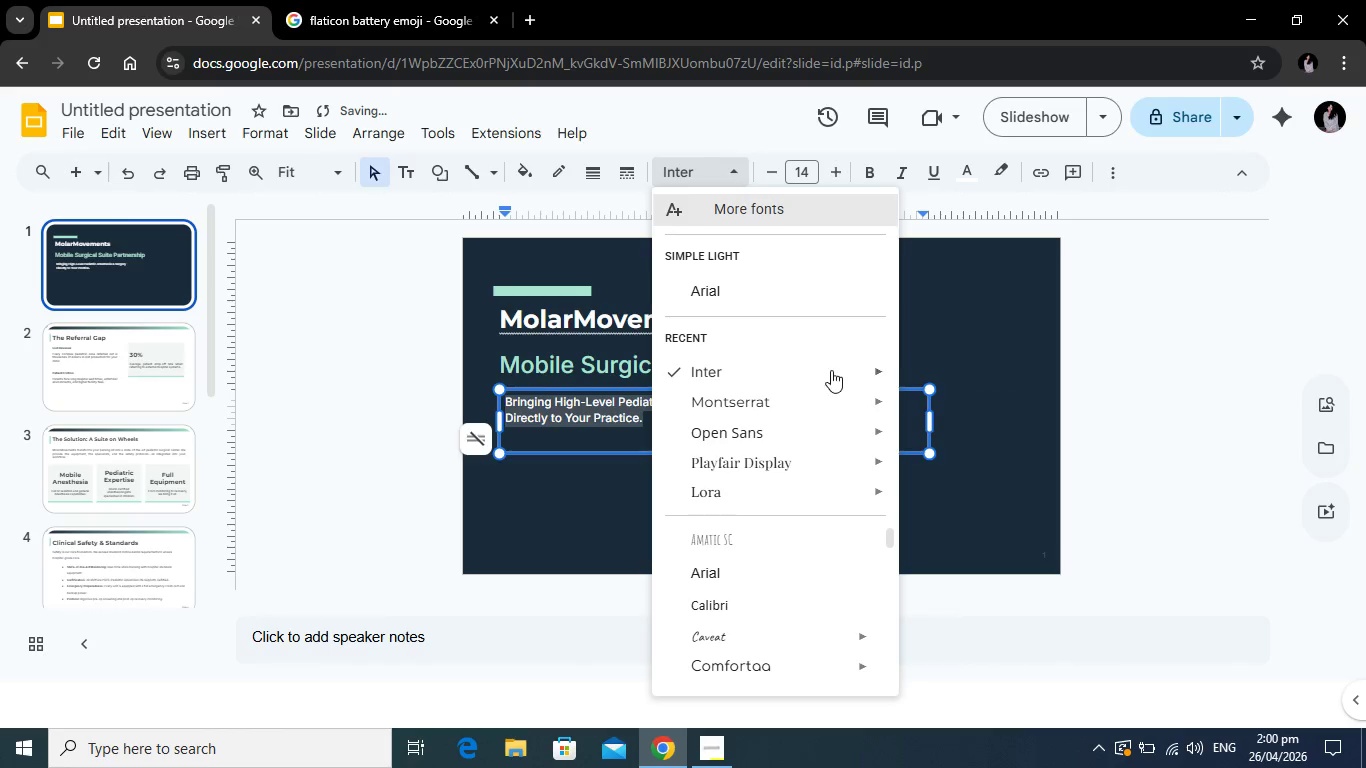 
mouse_move([803, 370])
 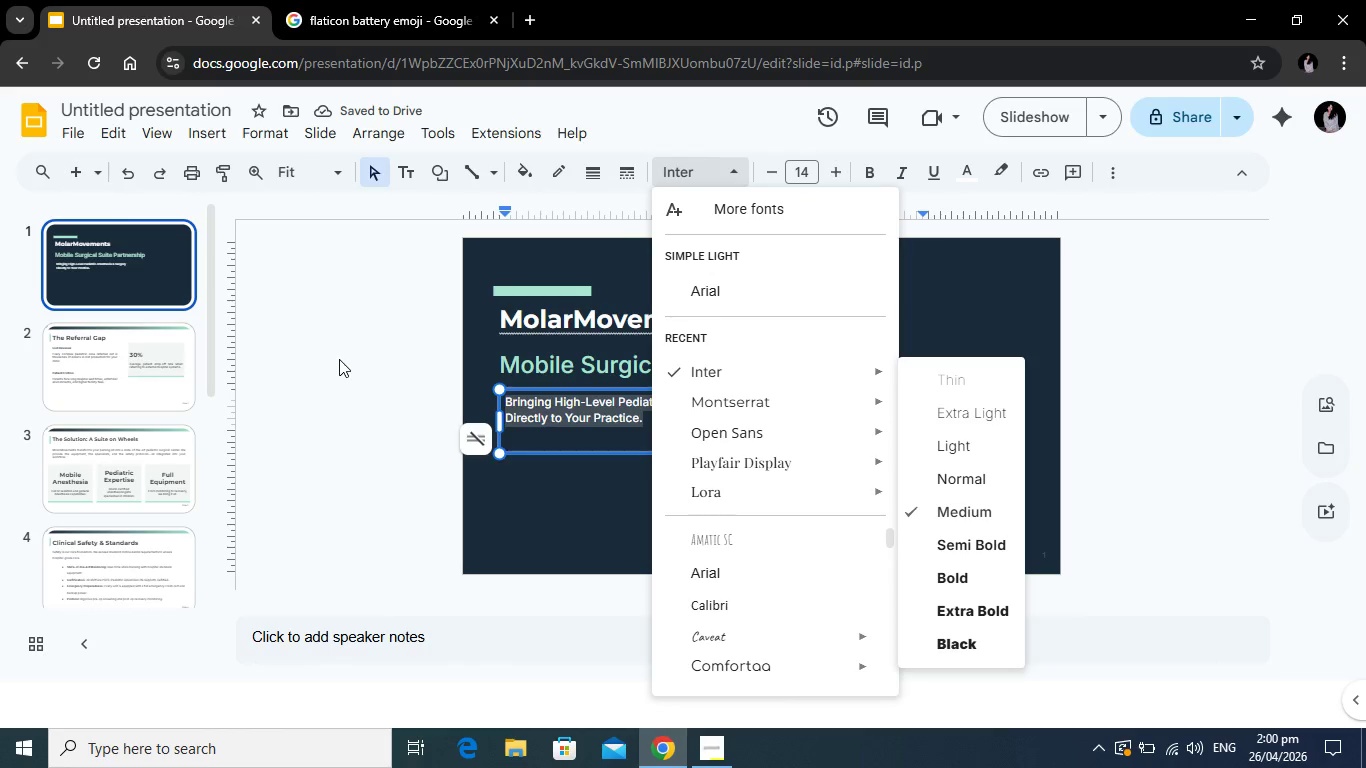 
left_click([339, 359])
 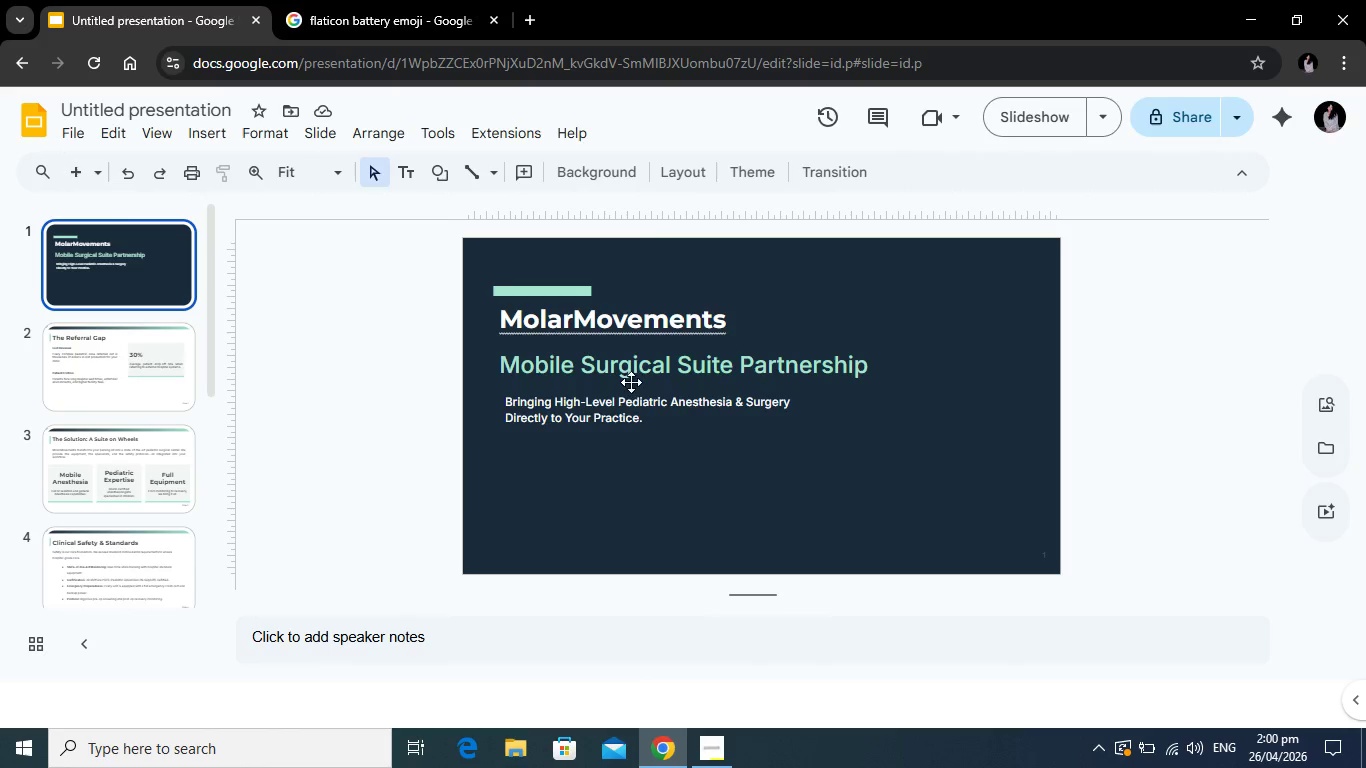 
left_click([635, 397])
 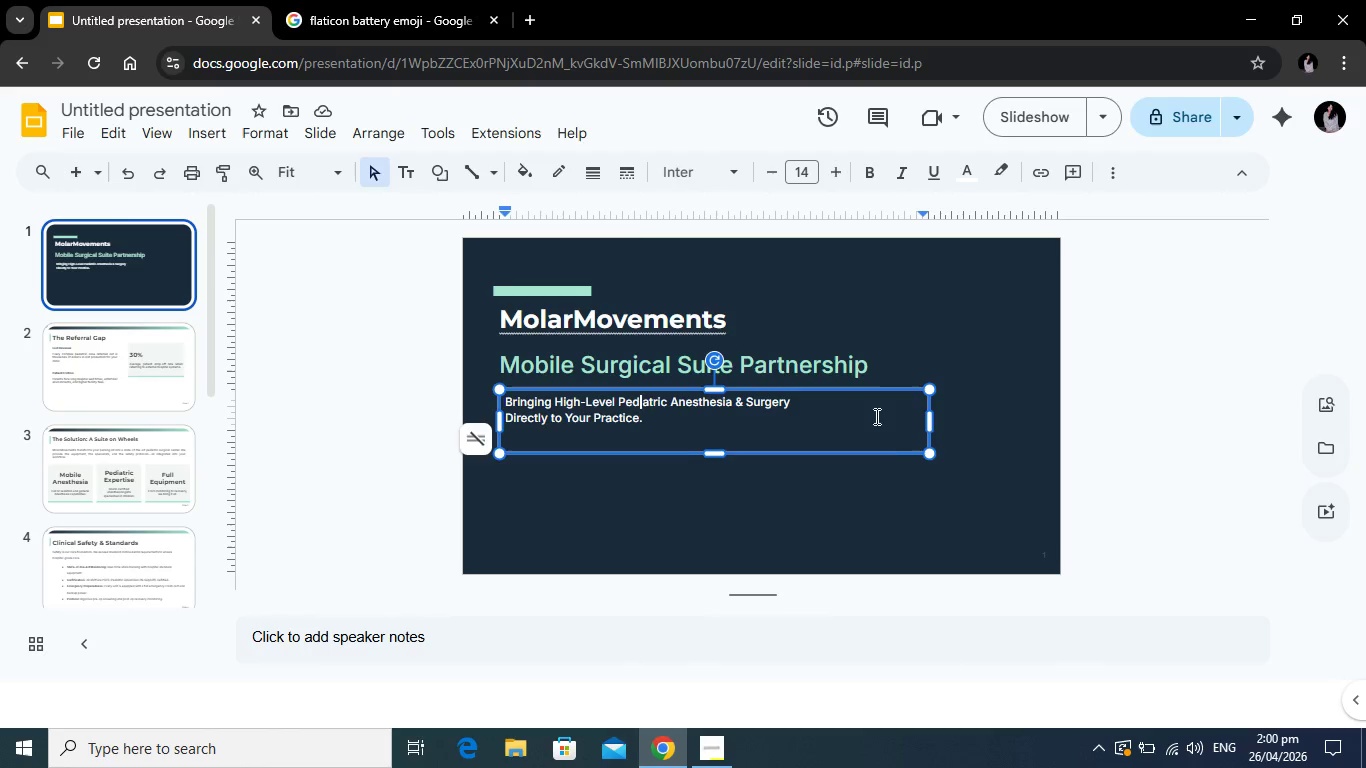 
left_click([787, 363])
 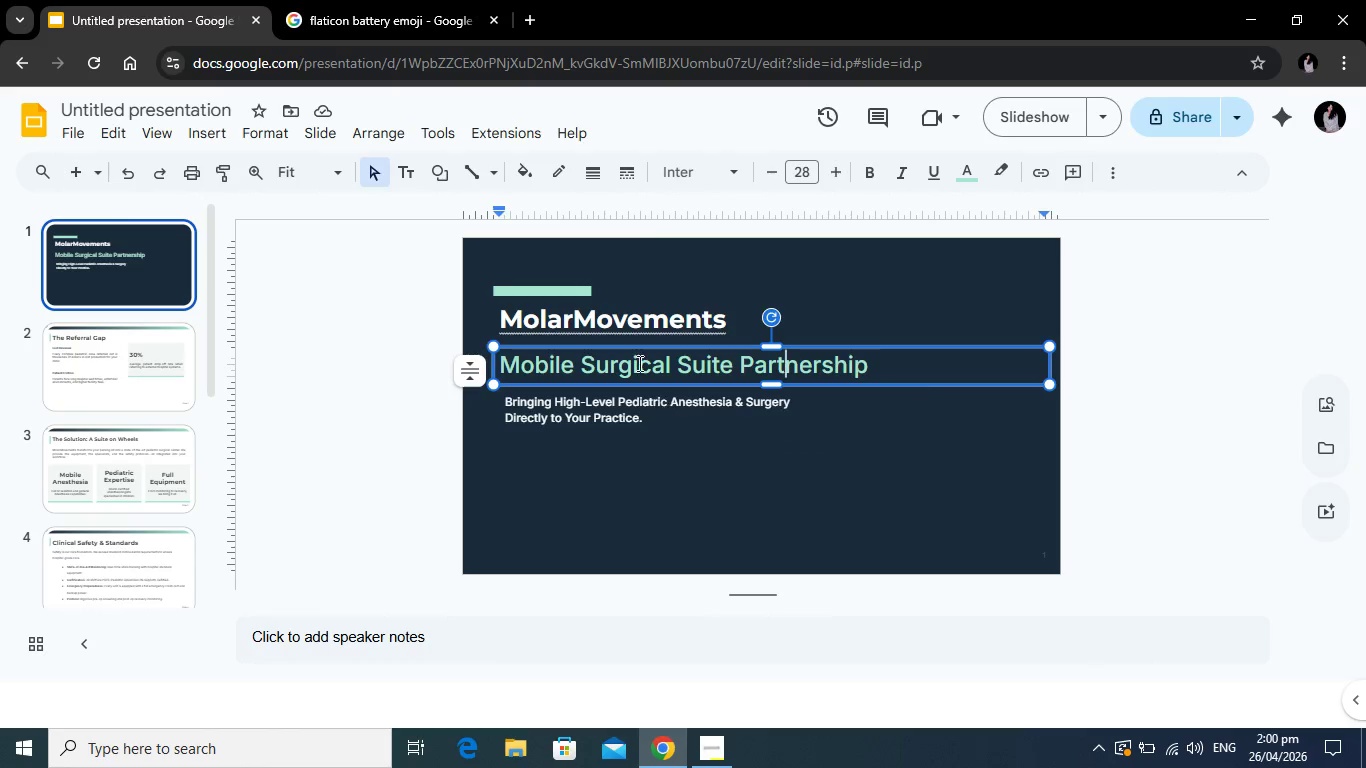 
left_click([598, 316])
 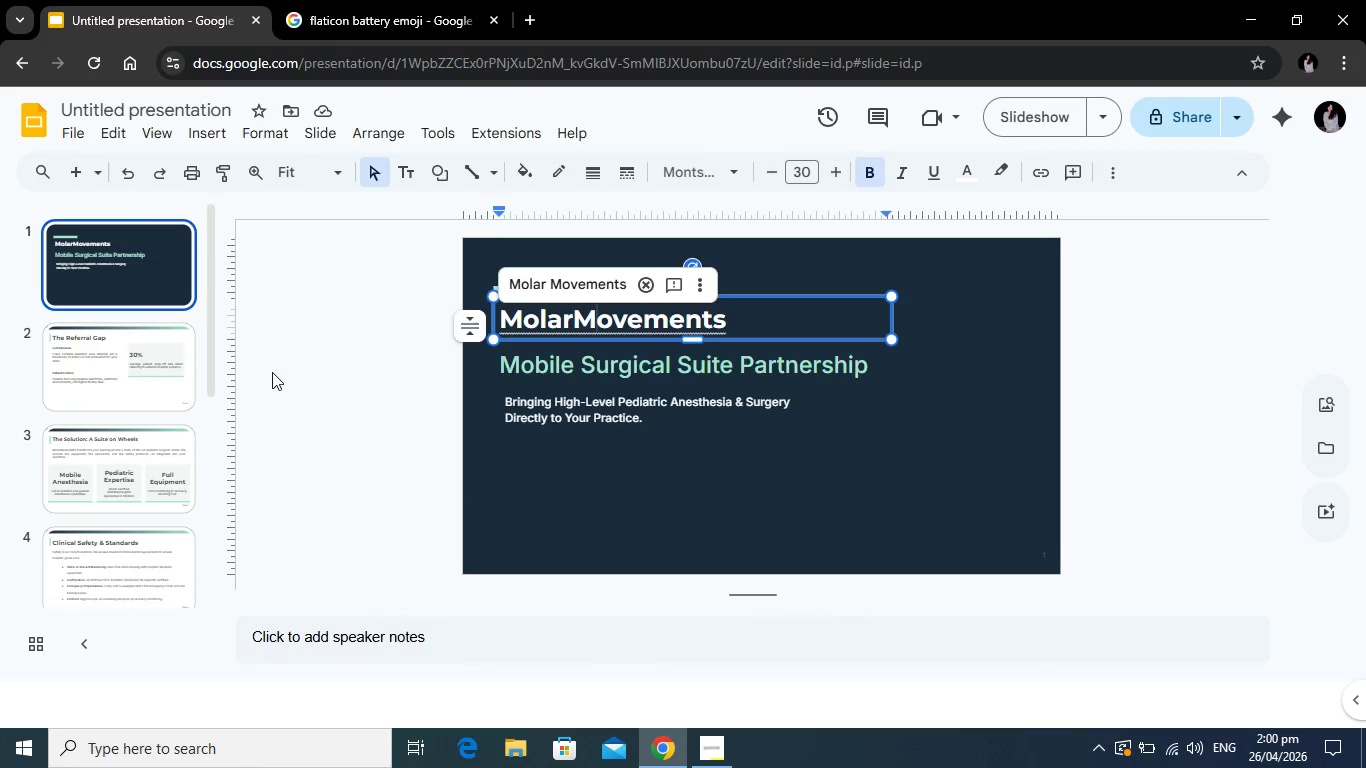 
left_click([315, 373])
 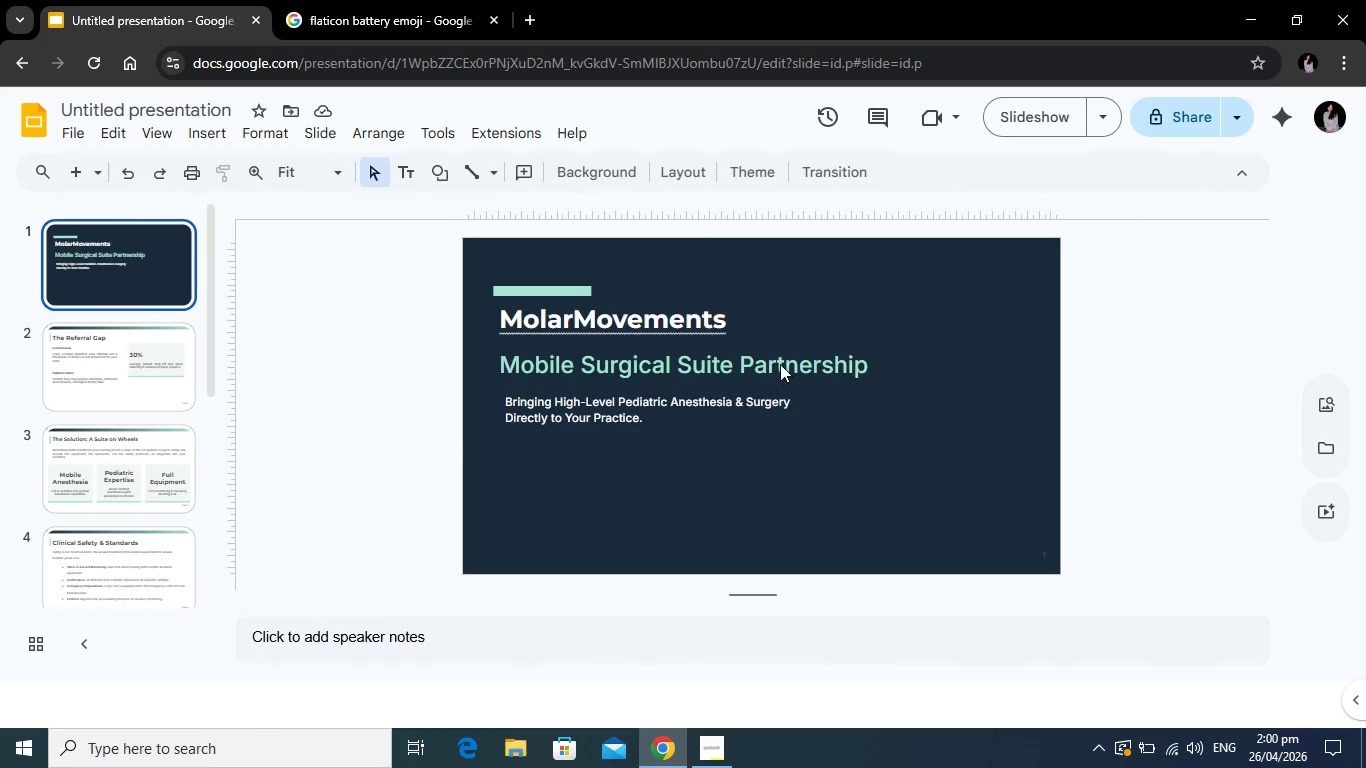 
left_click([780, 364])
 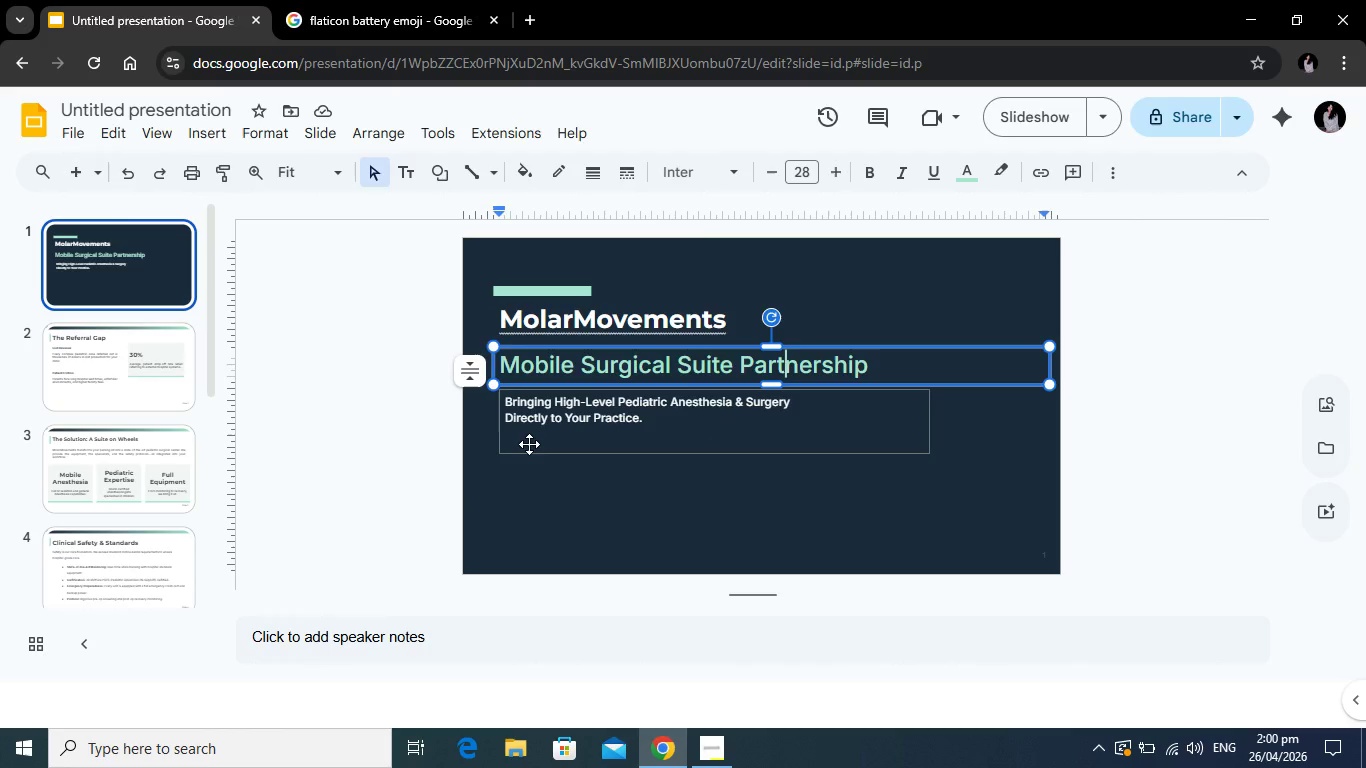 
left_click([536, 419])
 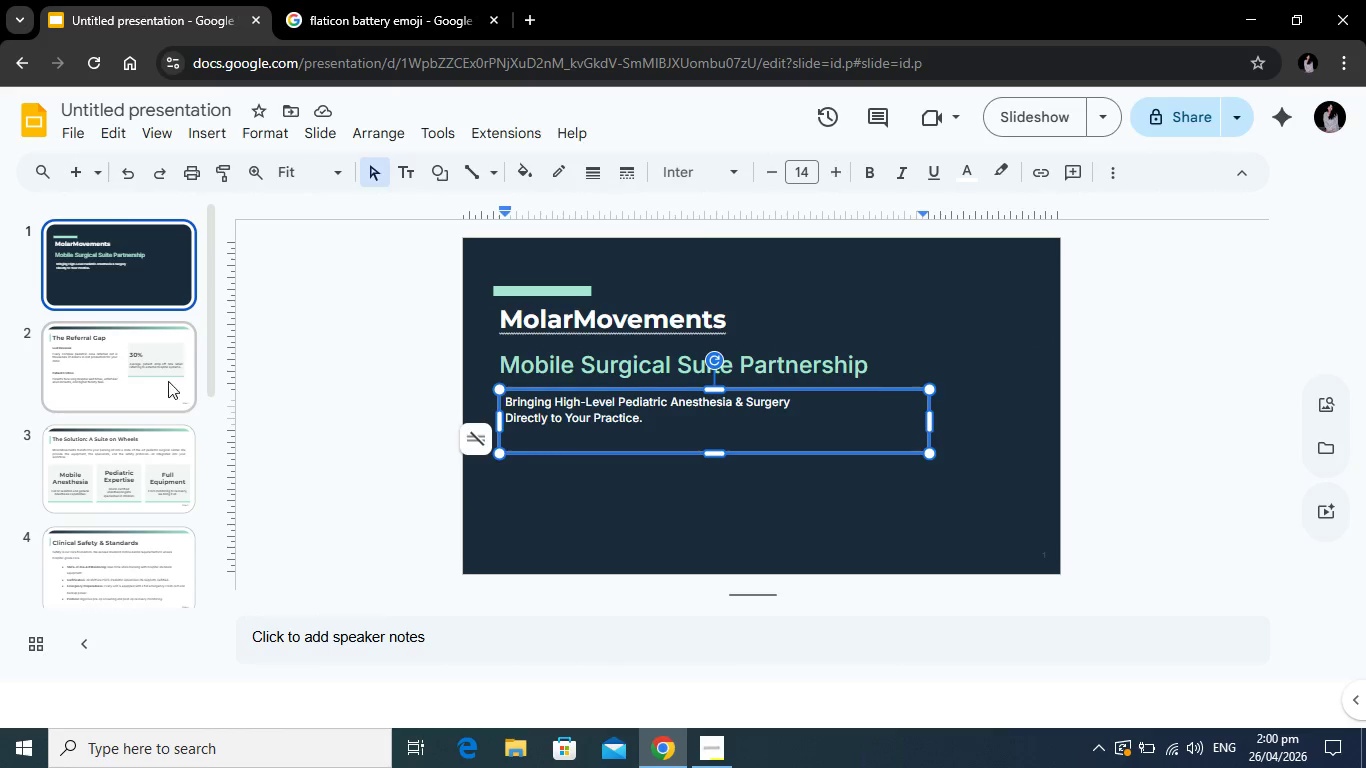 
left_click([118, 360])
 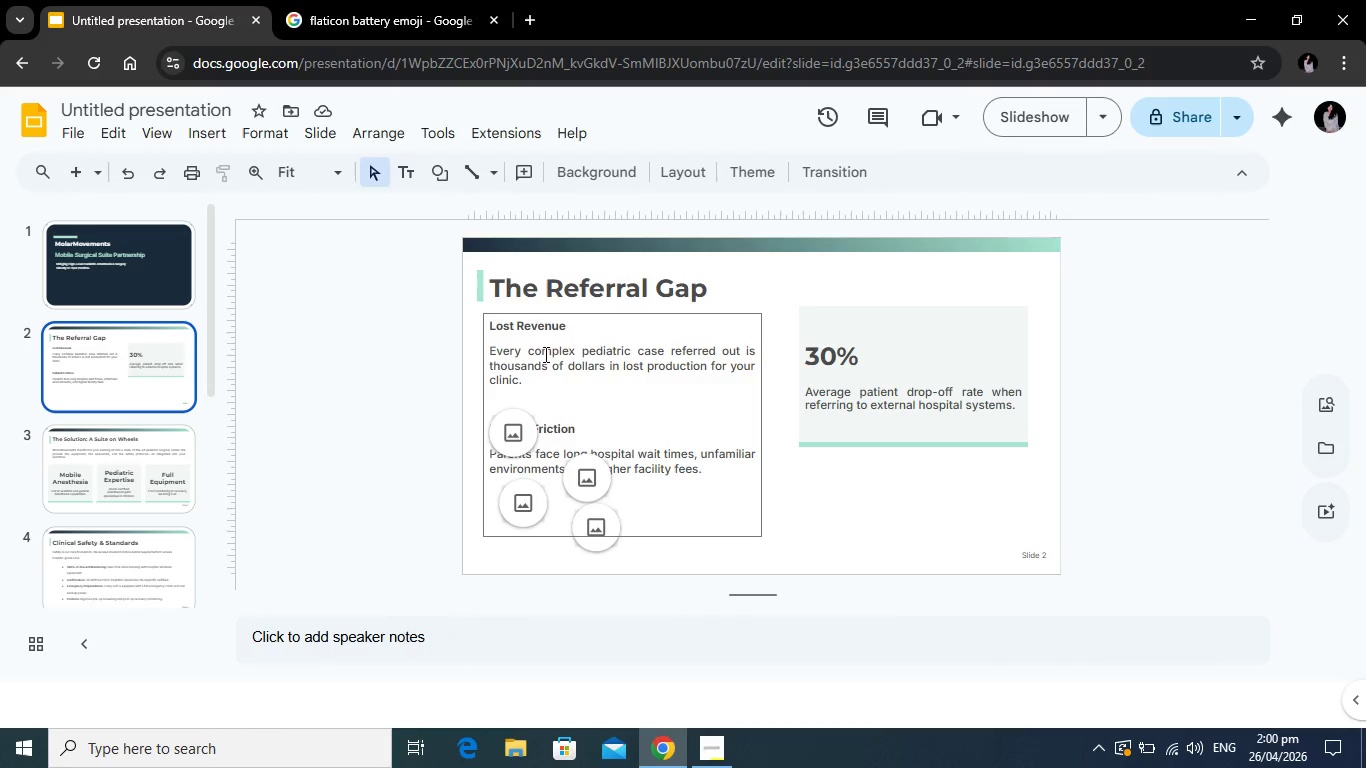 
left_click([514, 425])
 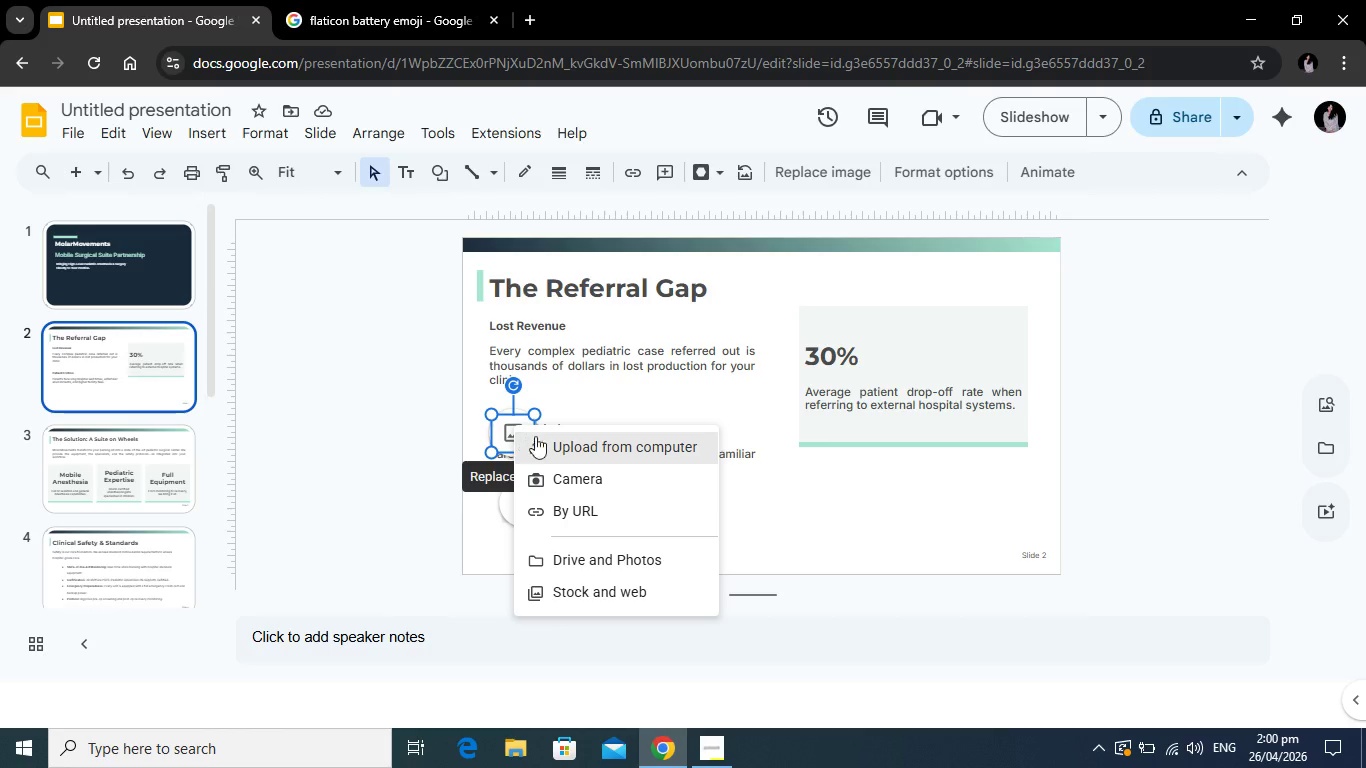 
key(Backspace)
 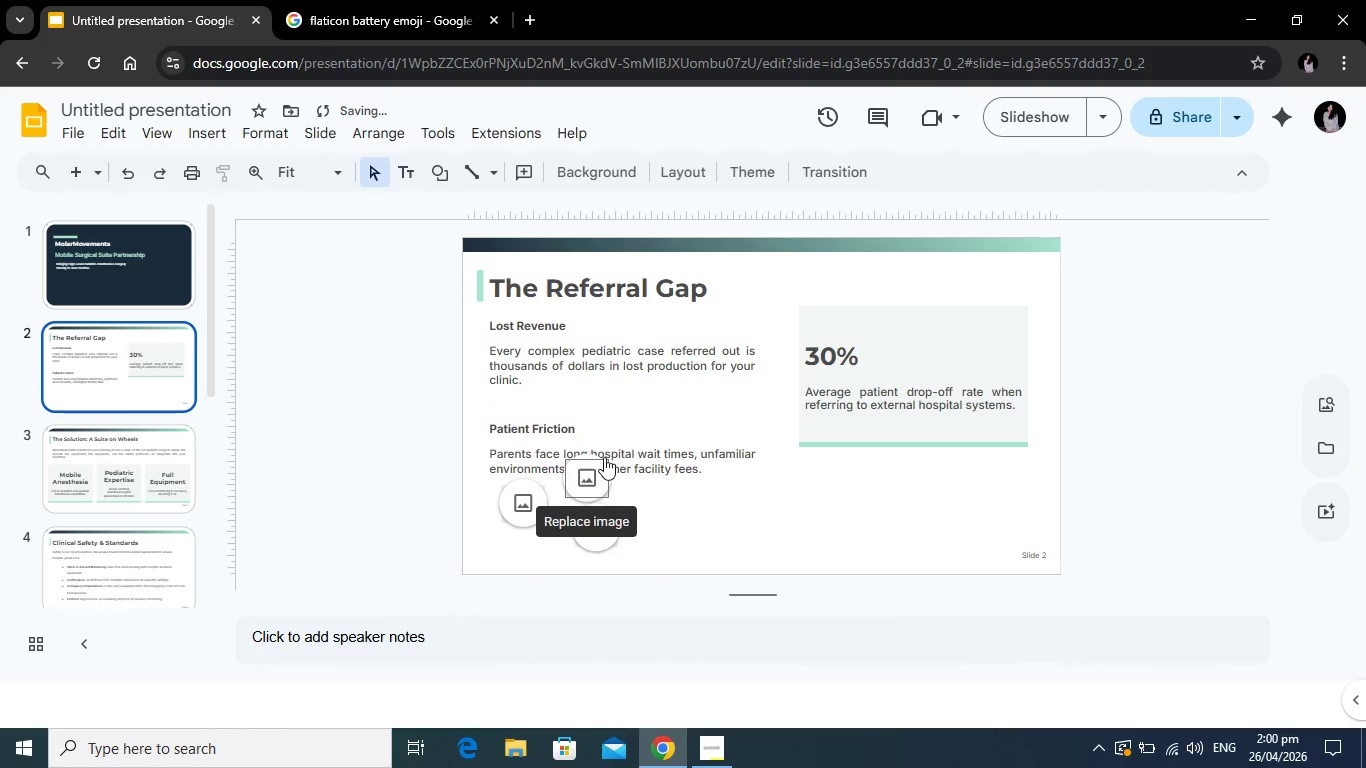 
left_click([604, 457])
 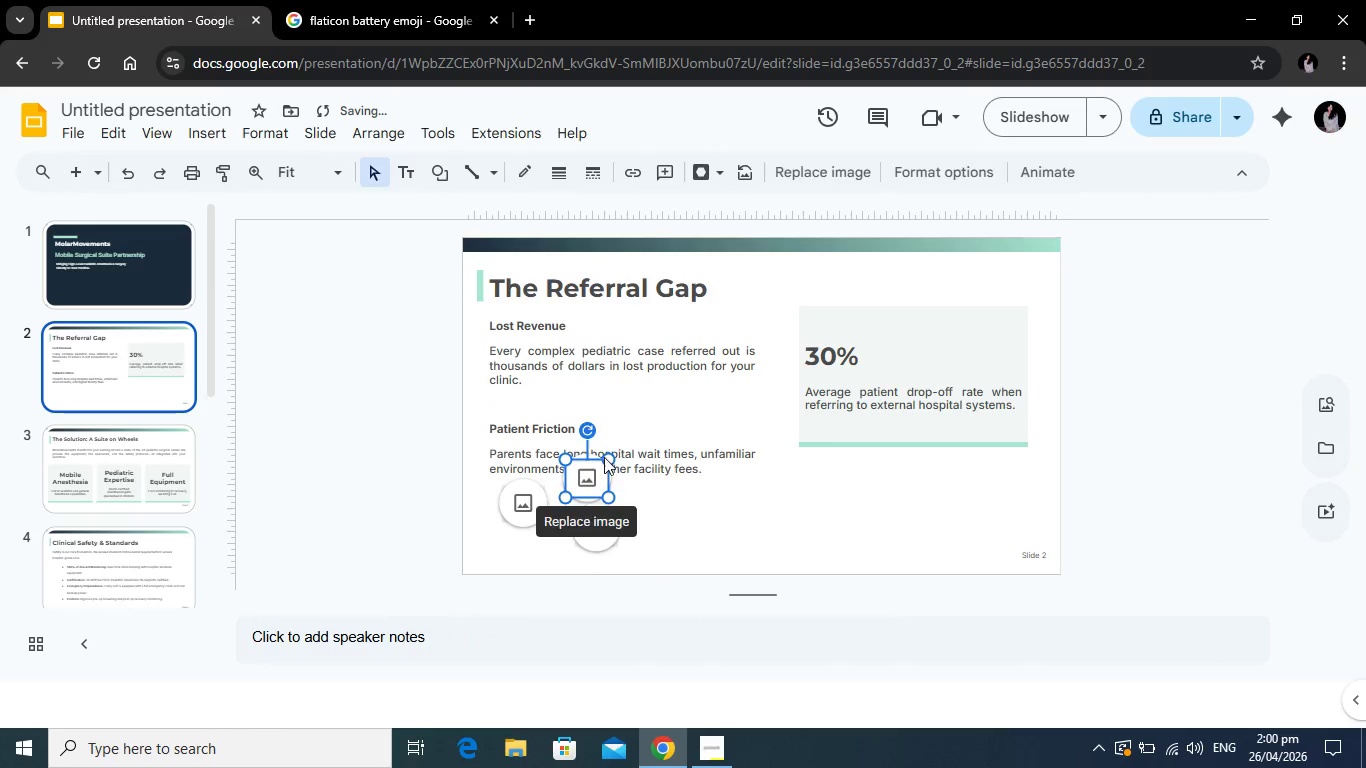 
key(Backspace)
 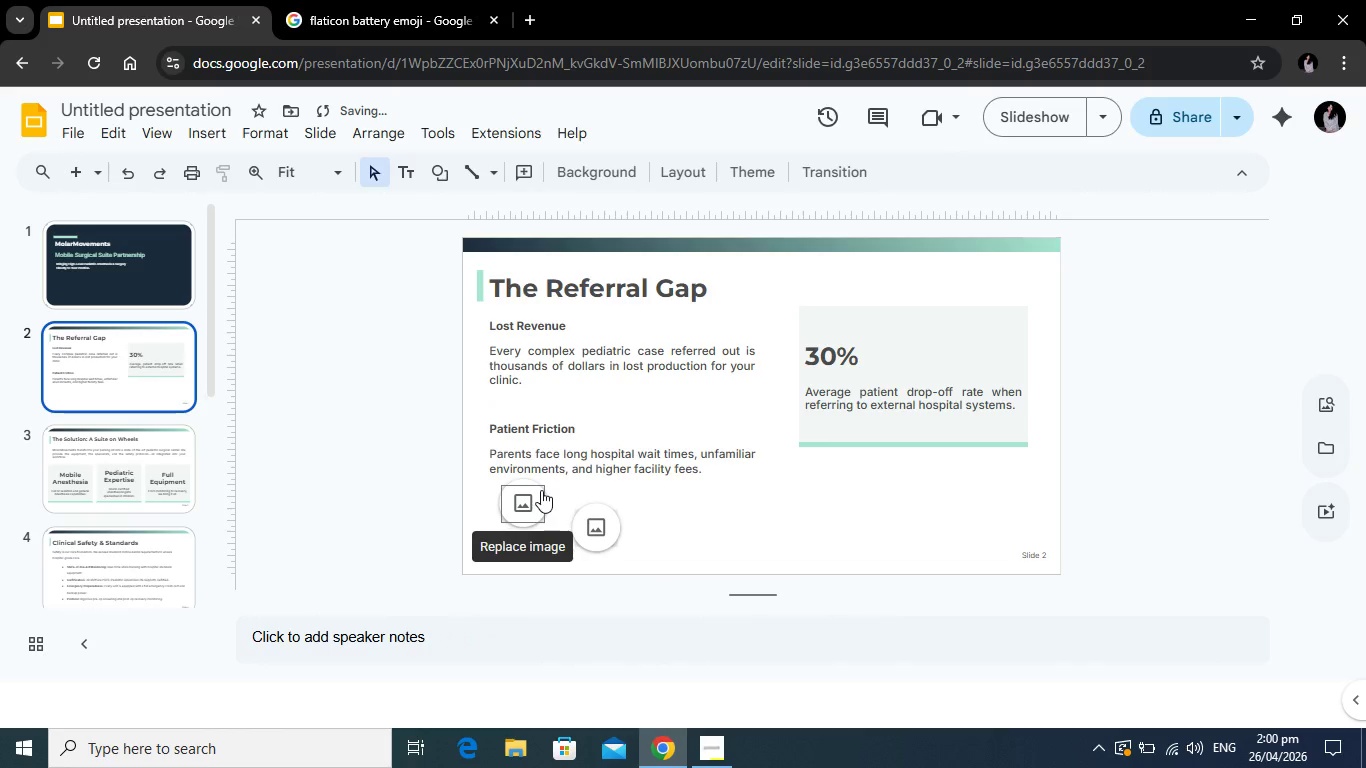 
left_click([541, 490])
 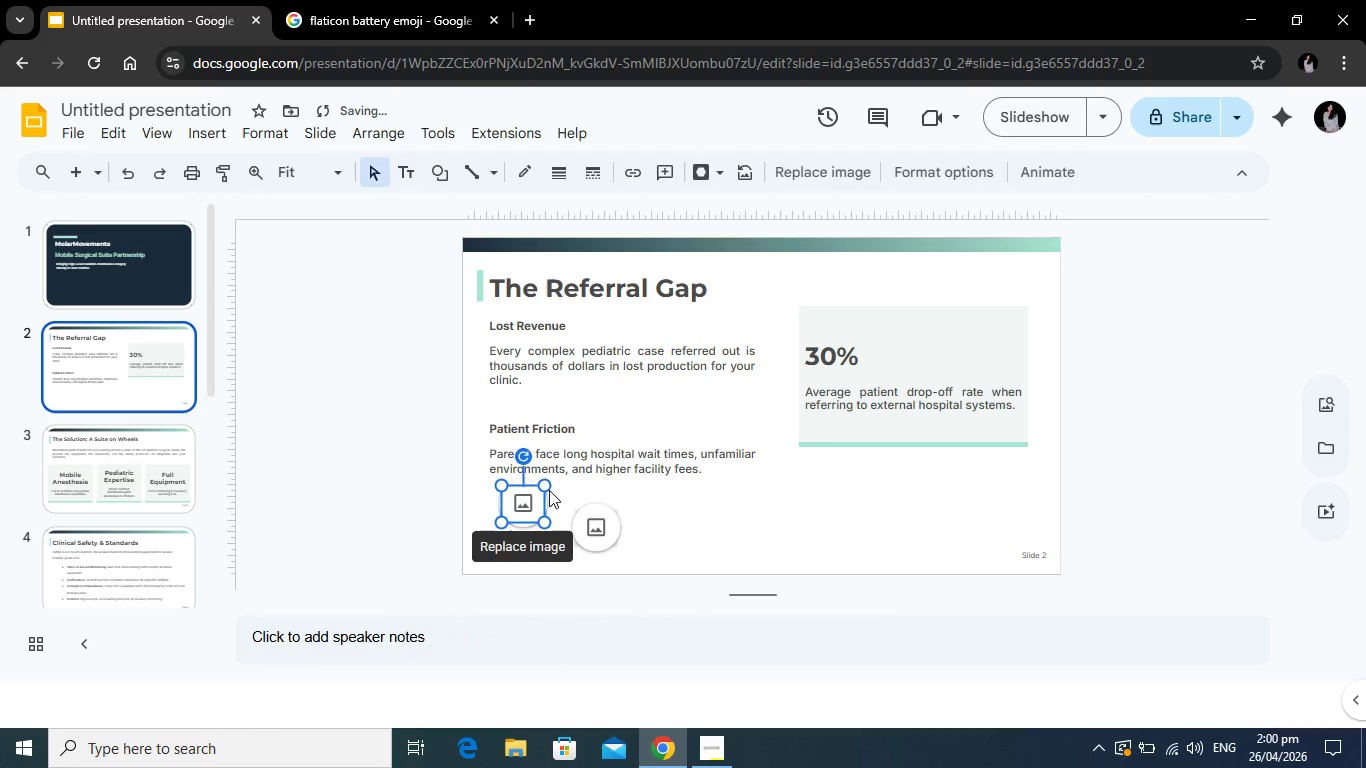 
key(Backspace)
 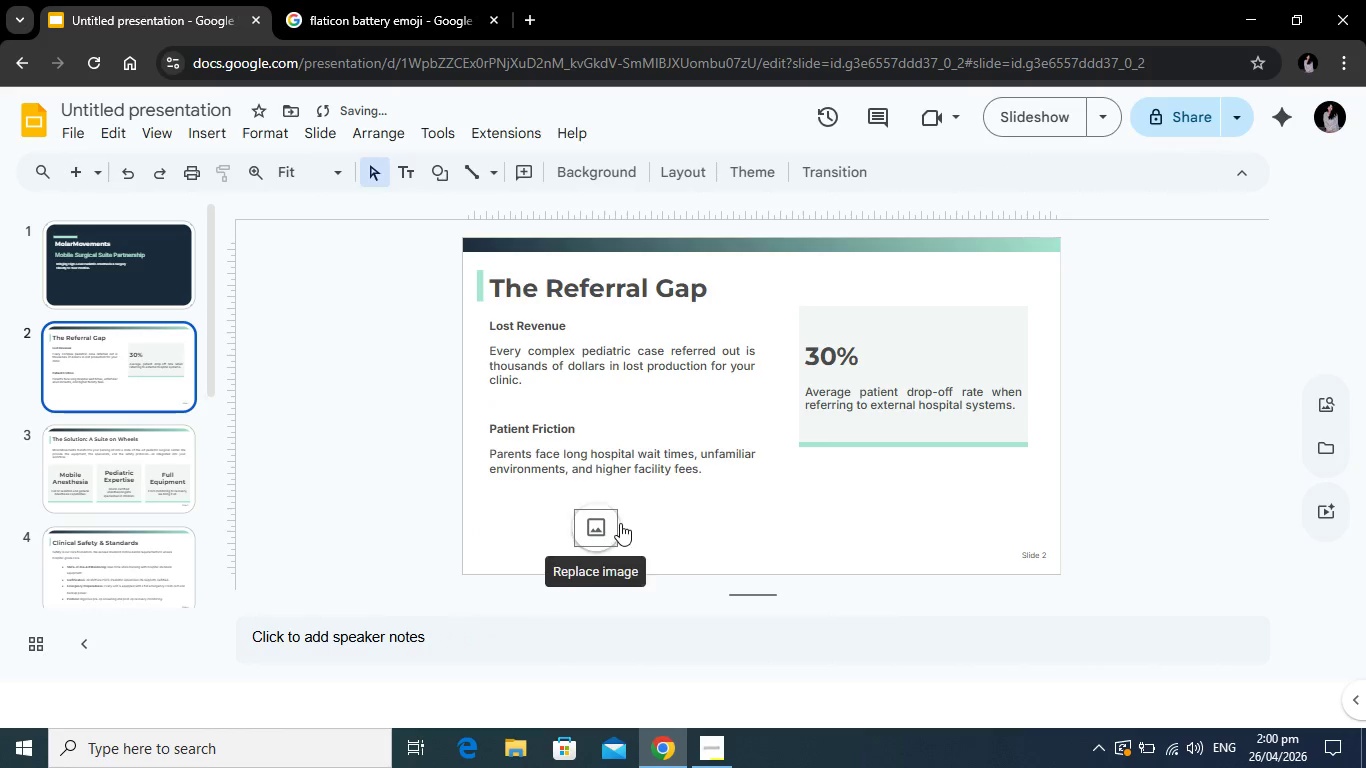 
left_click([619, 523])
 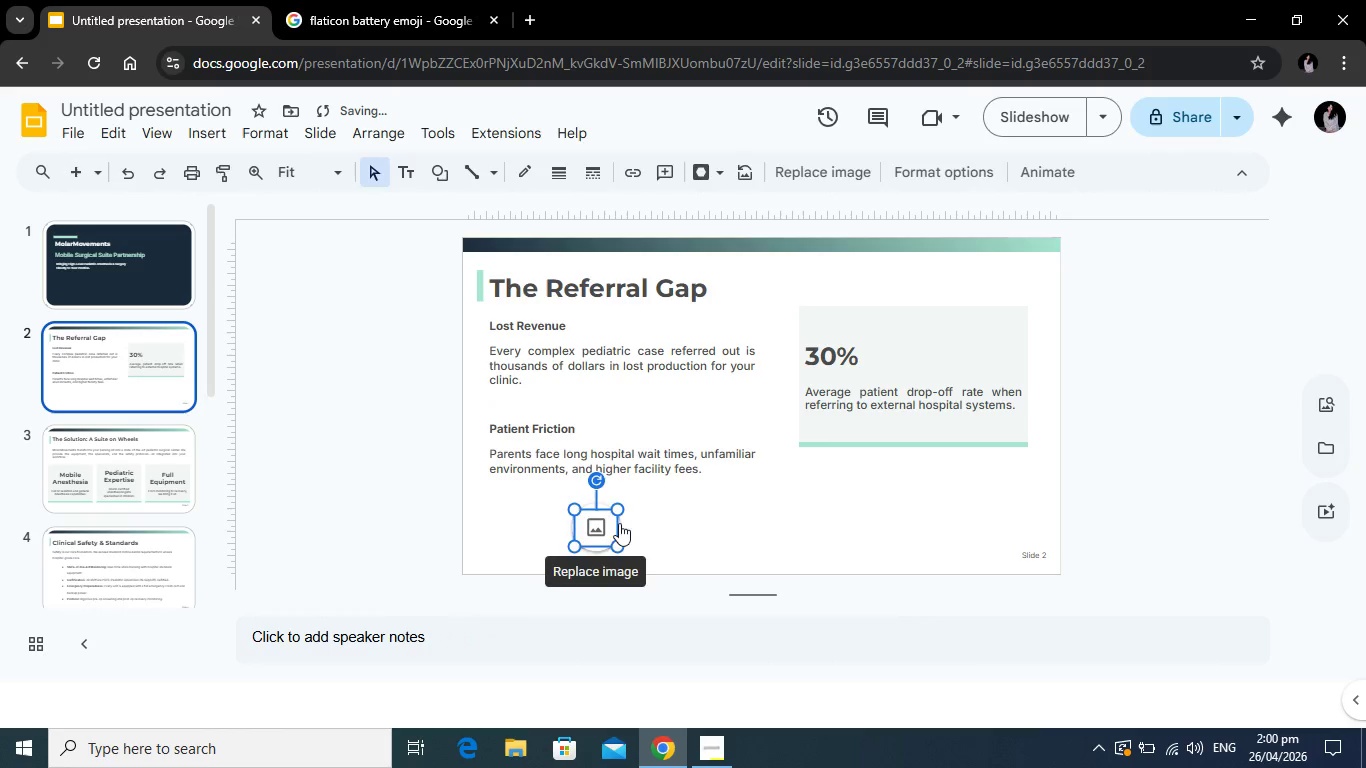 
key(Backspace)
 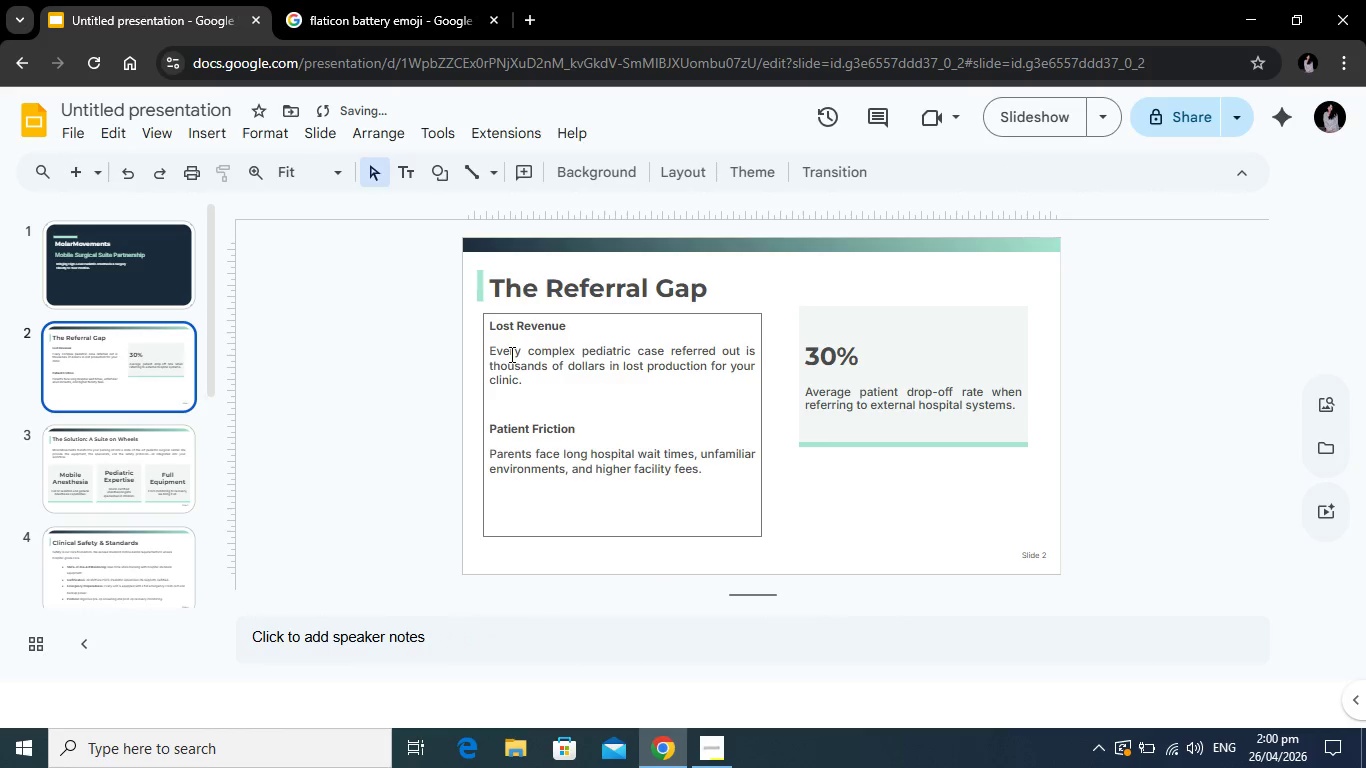 
left_click([510, 354])
 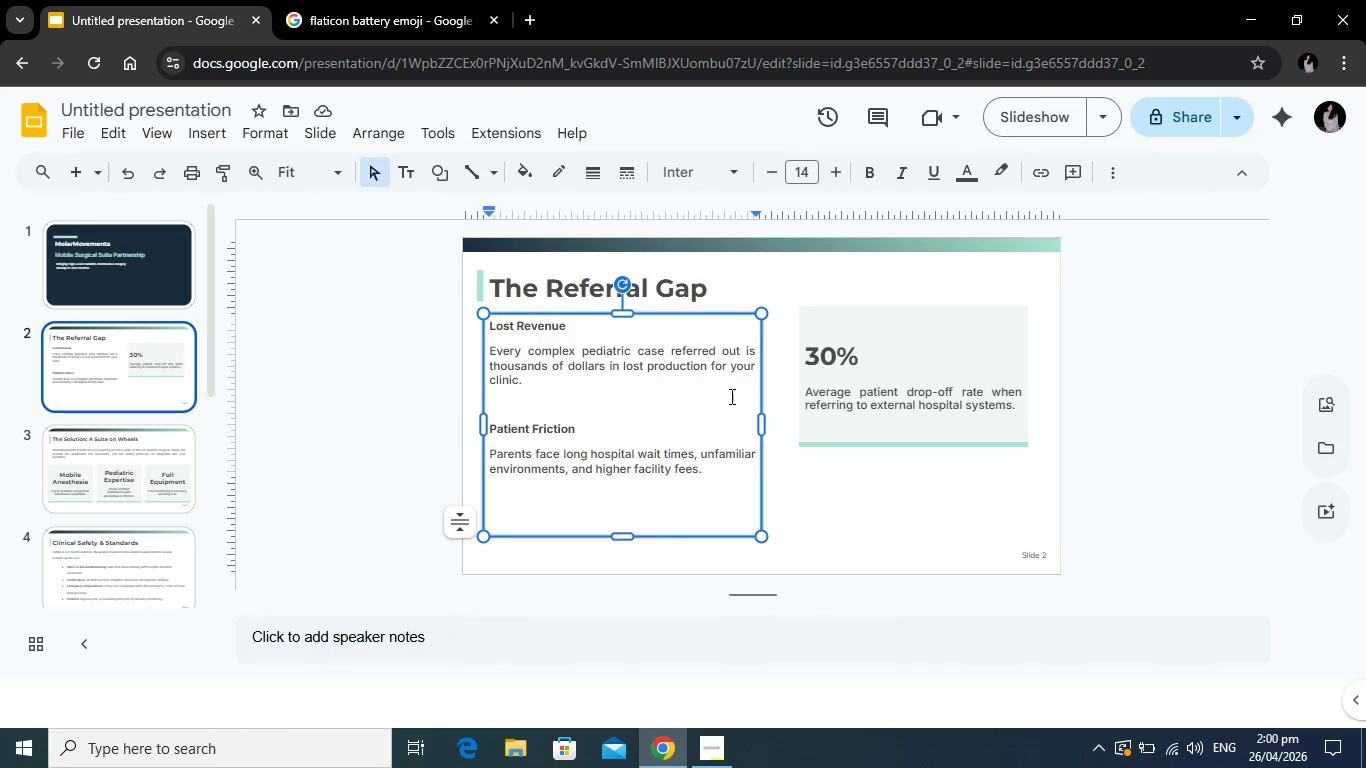 
wait(11.05)
 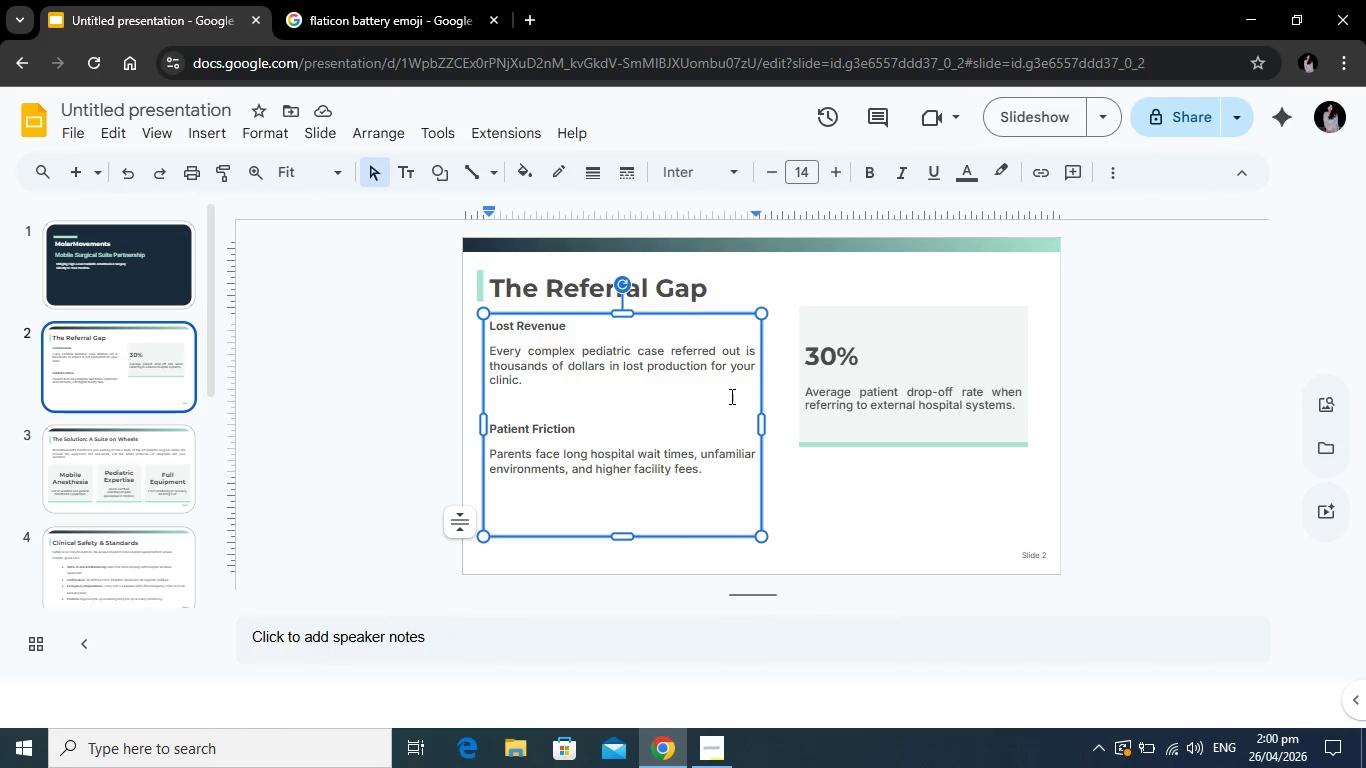 
left_click([542, 409])
 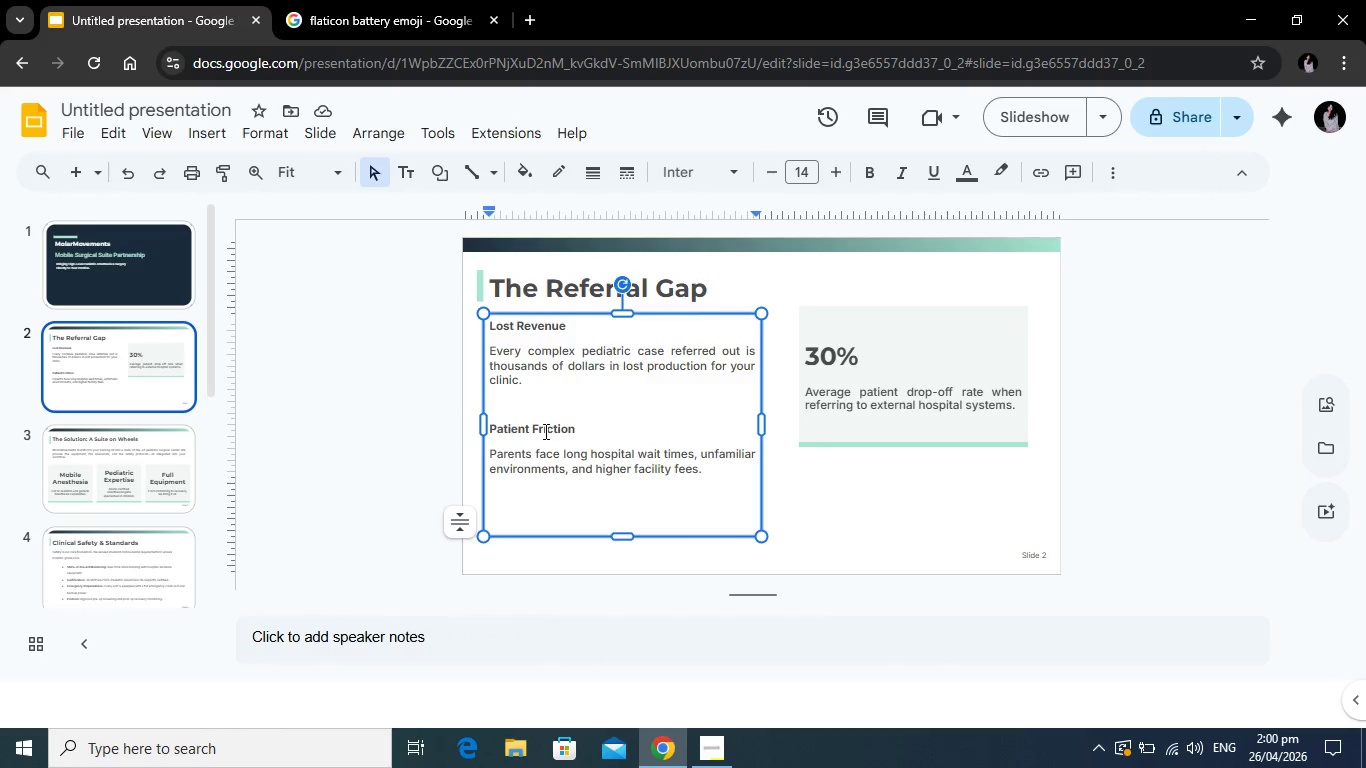 
left_click([544, 431])
 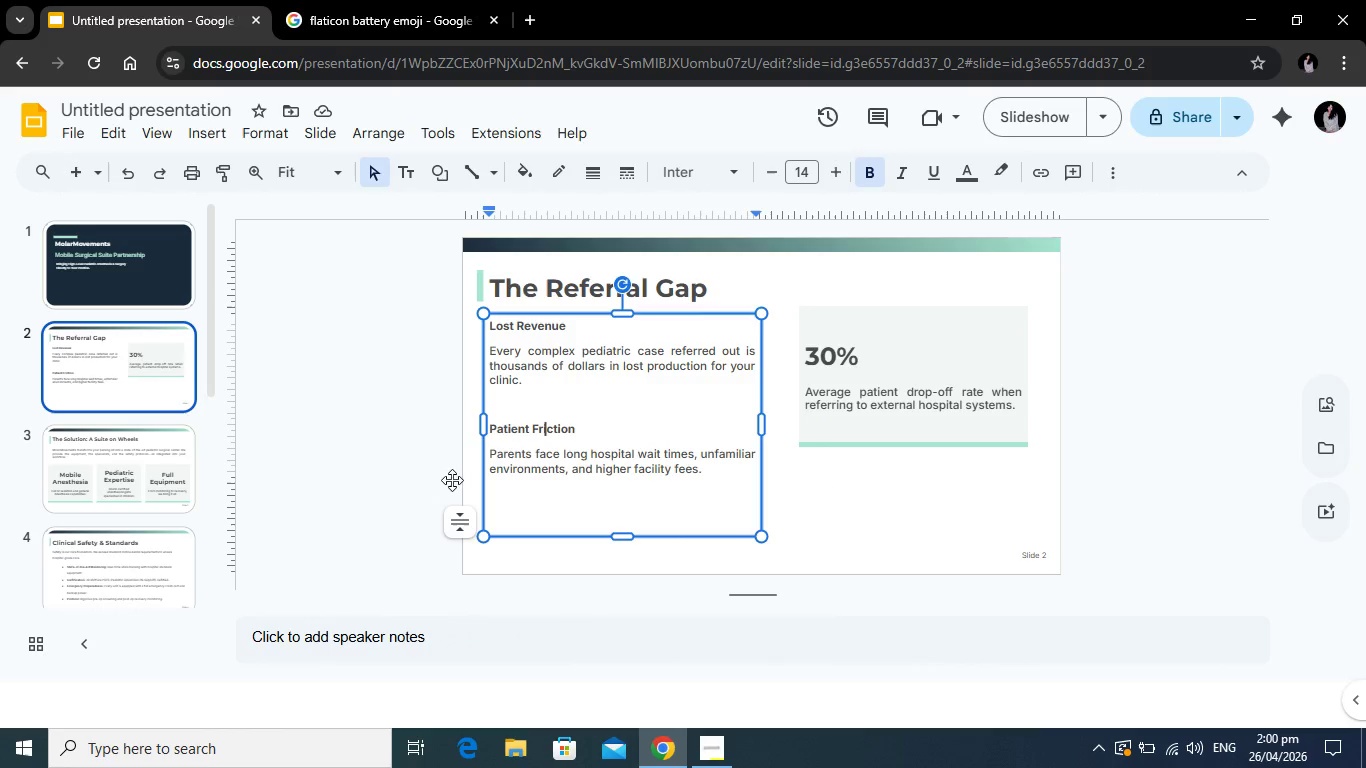 
left_click([152, 469])
 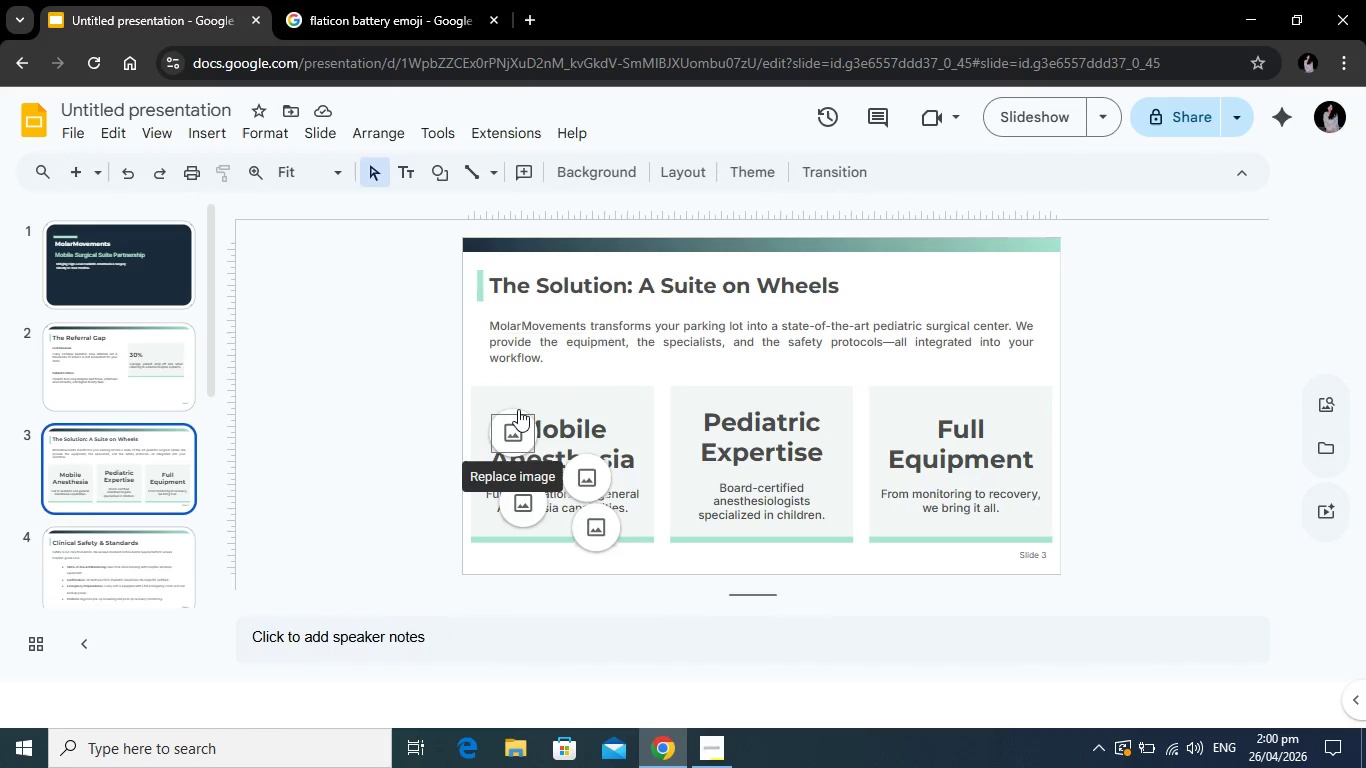 
left_click([518, 406])
 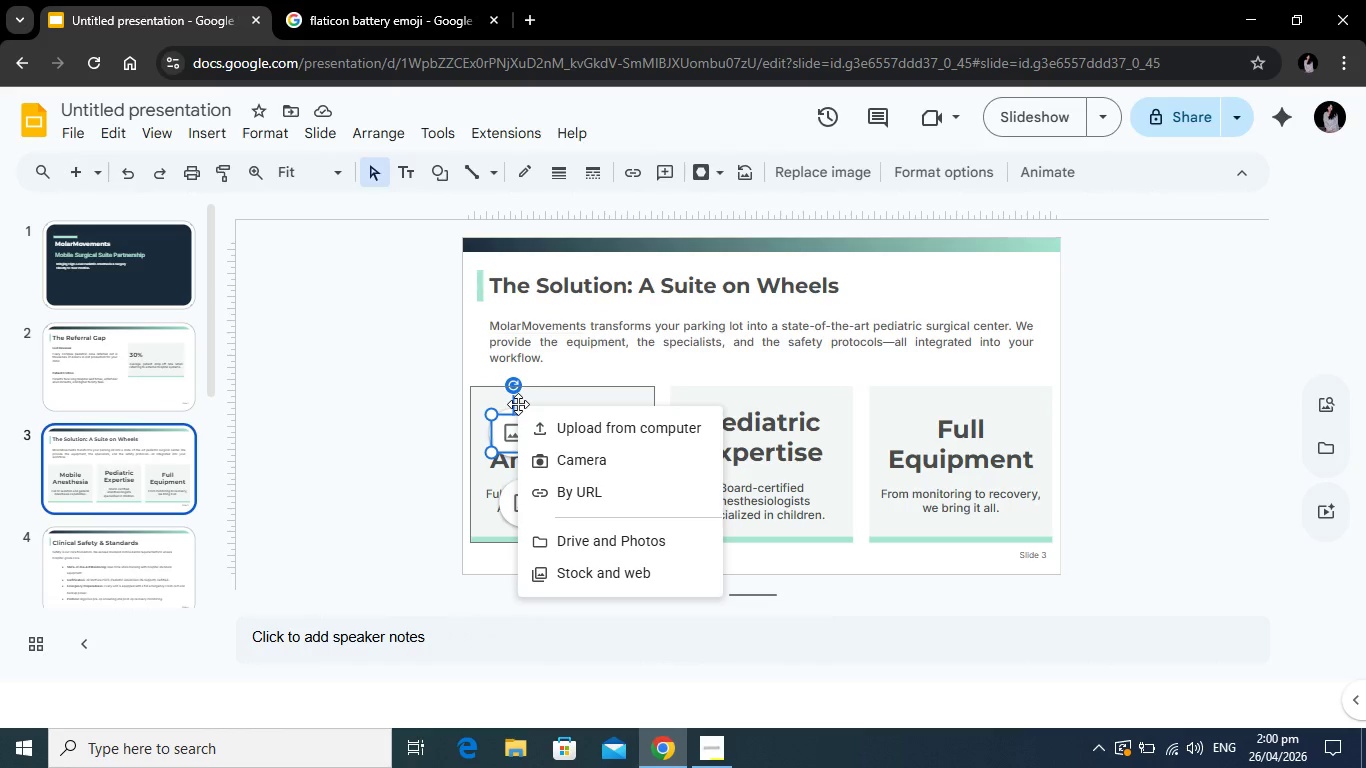 
key(Backspace)
 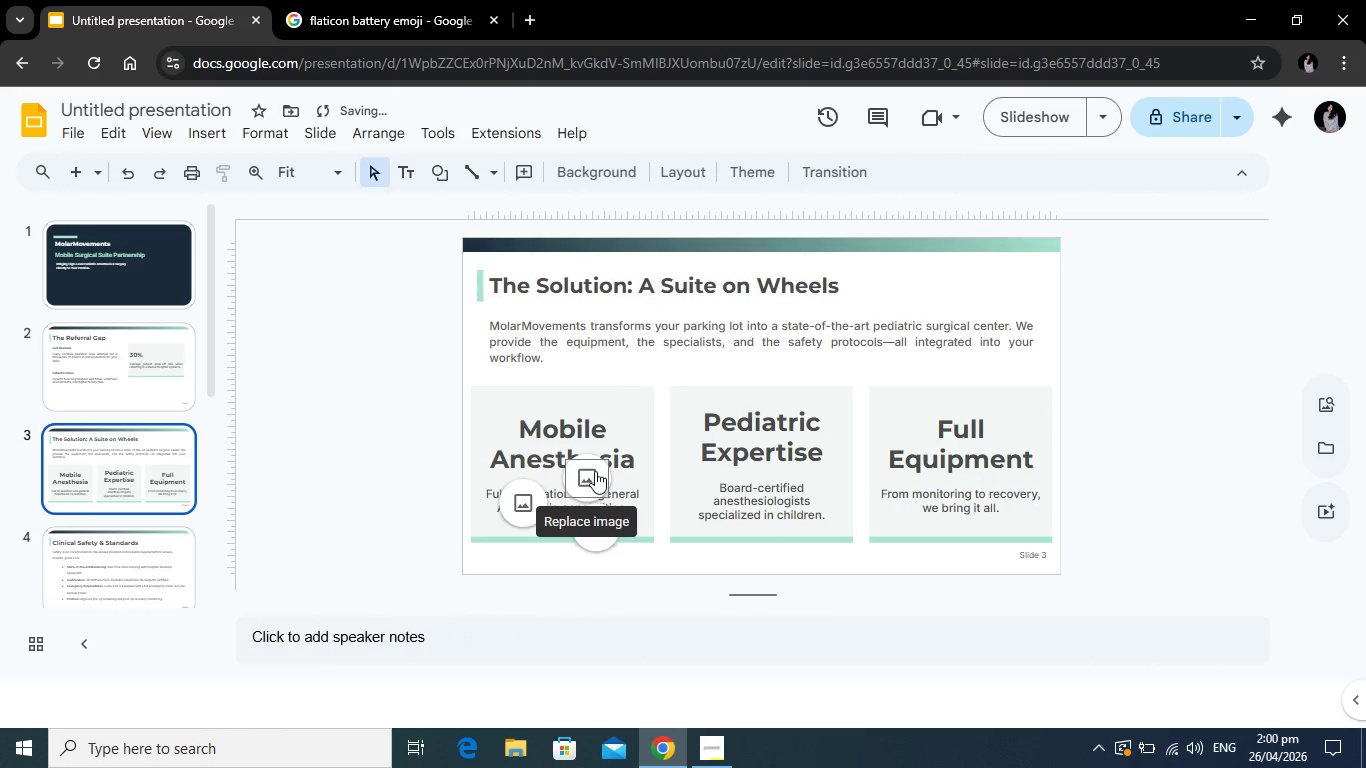 
left_click([595, 471])
 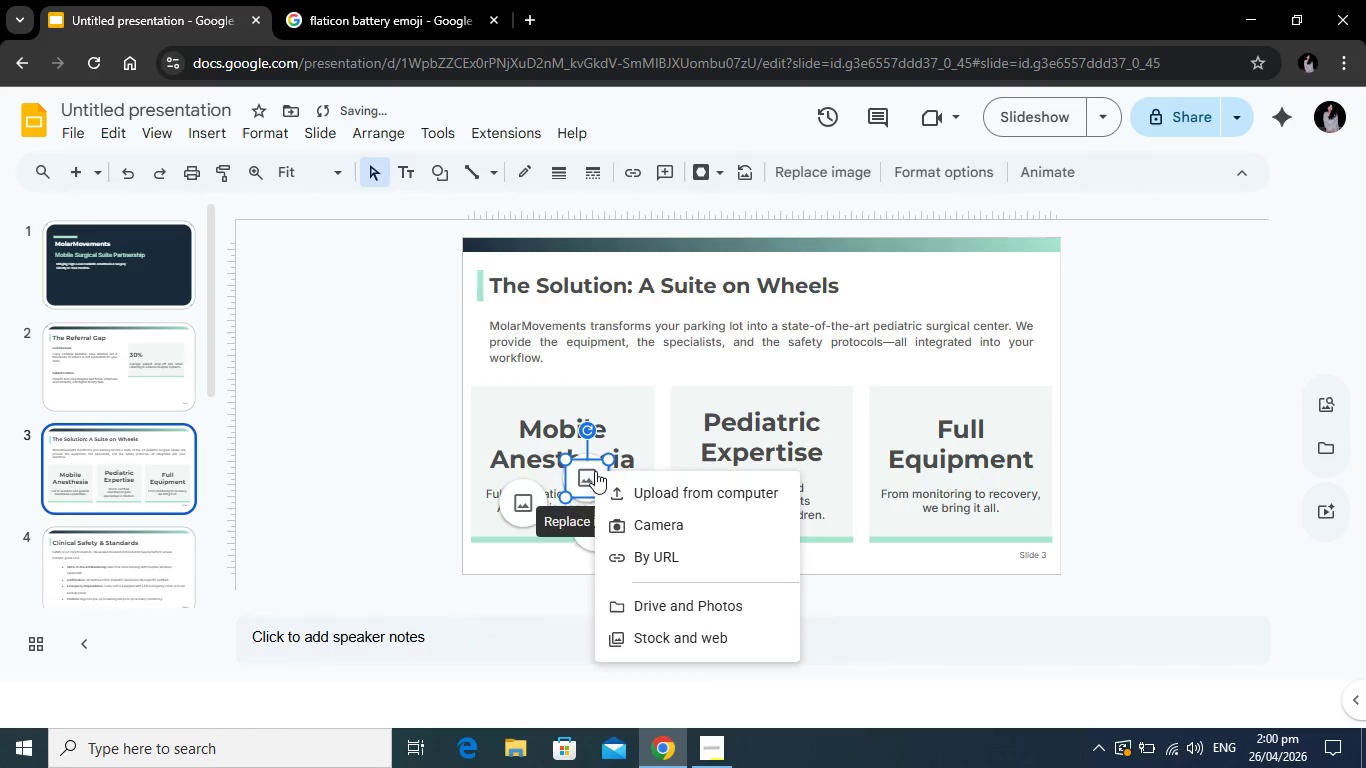 
key(Backspace)
 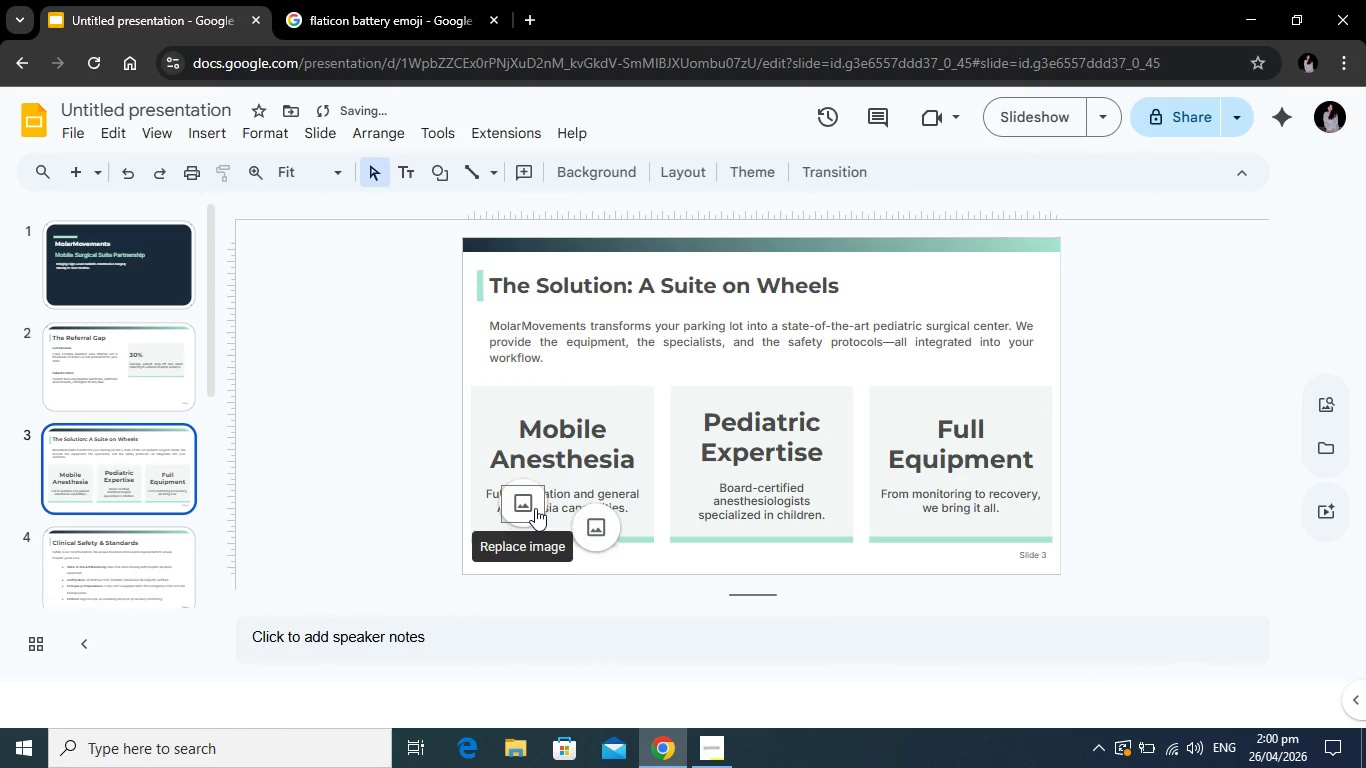 
left_click([535, 508])
 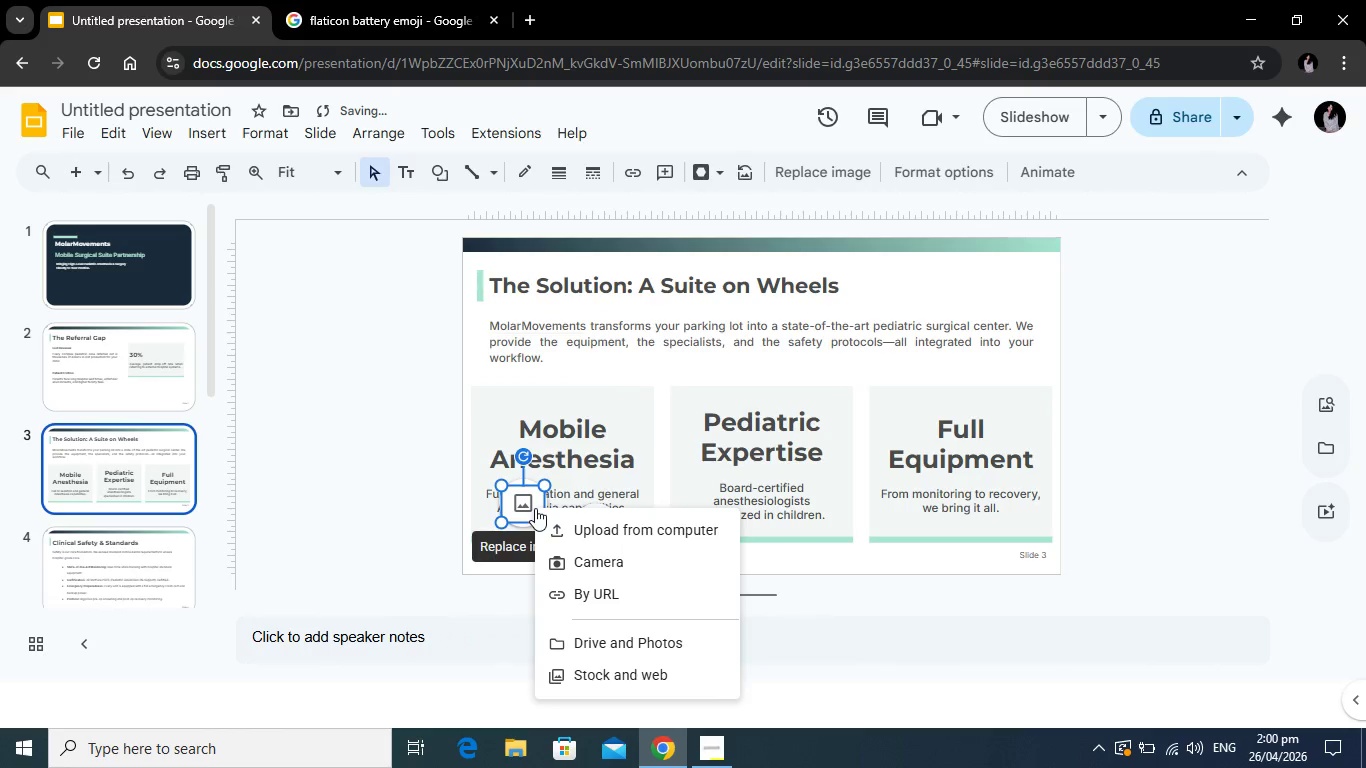 
key(Backspace)
 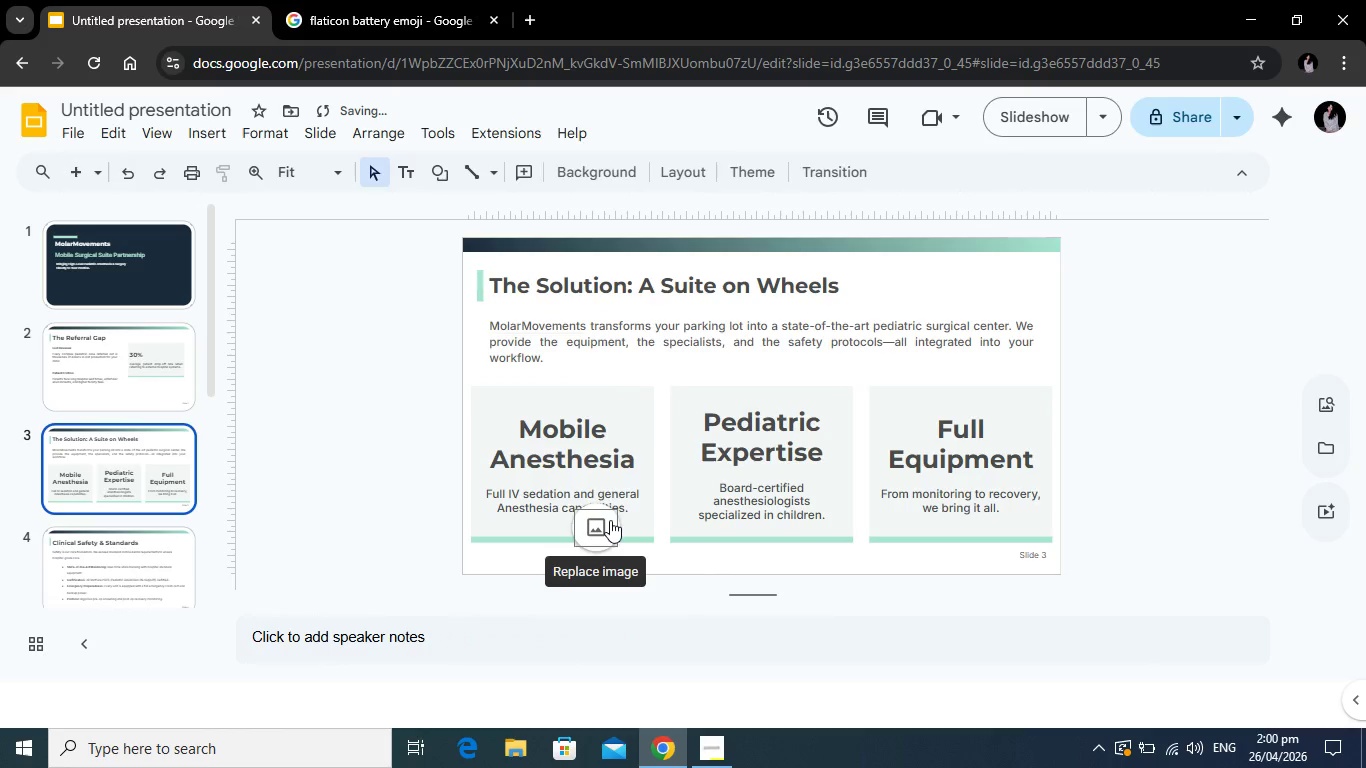 
left_click([610, 520])
 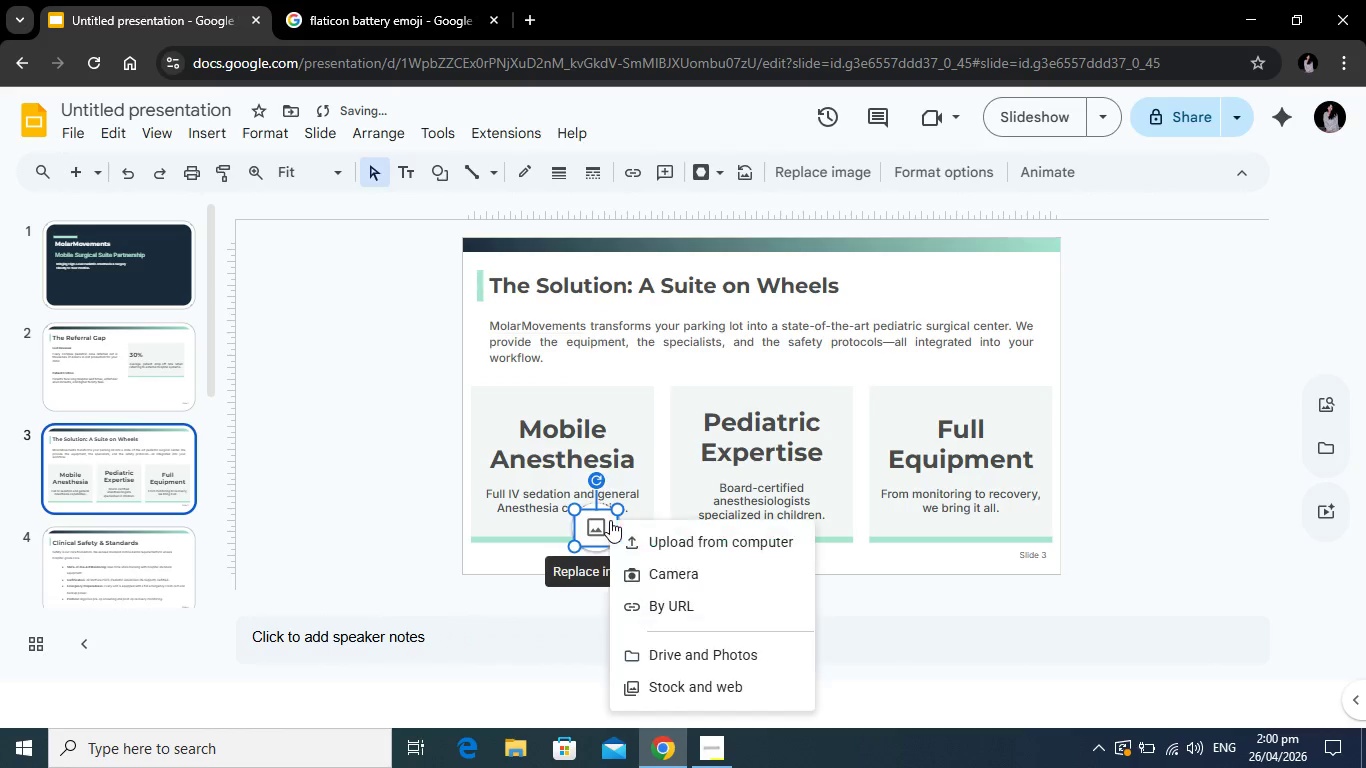 
key(Backspace)
 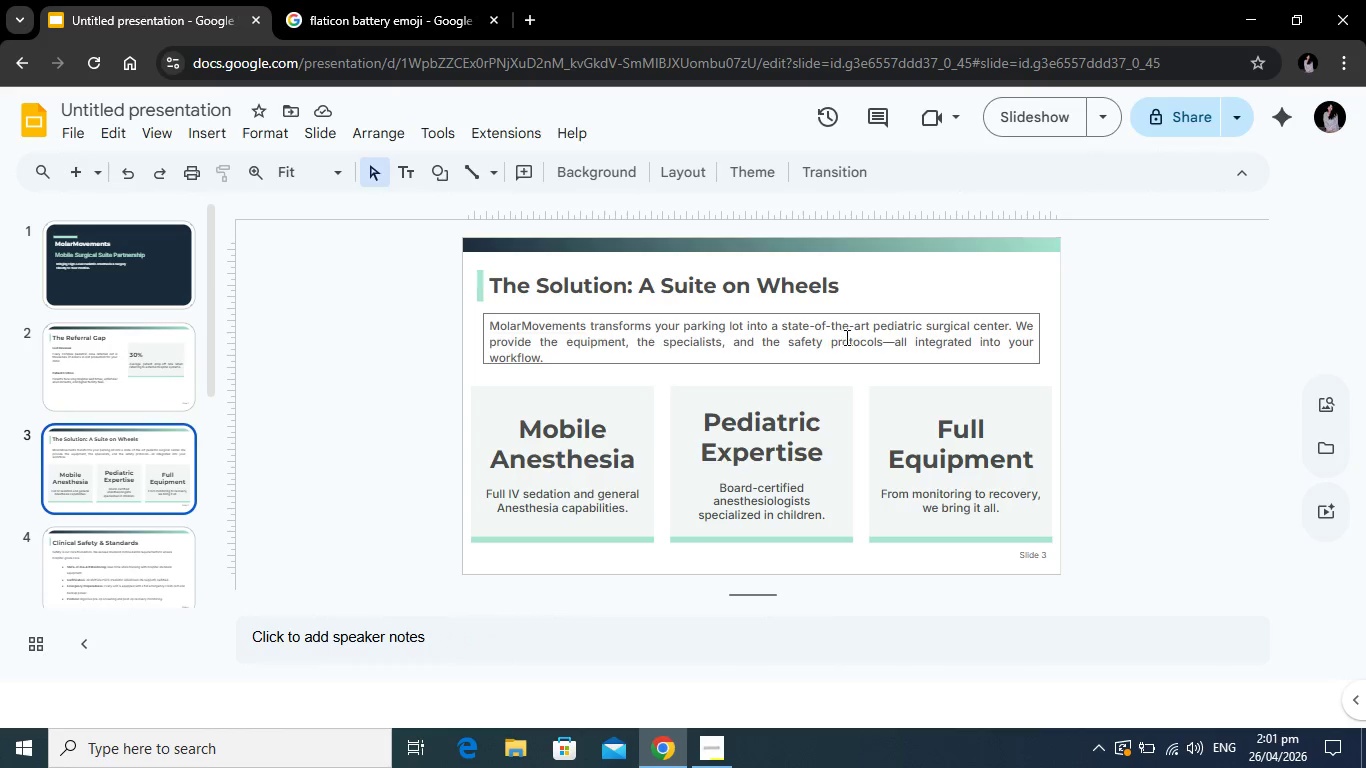 
wait(15.69)
 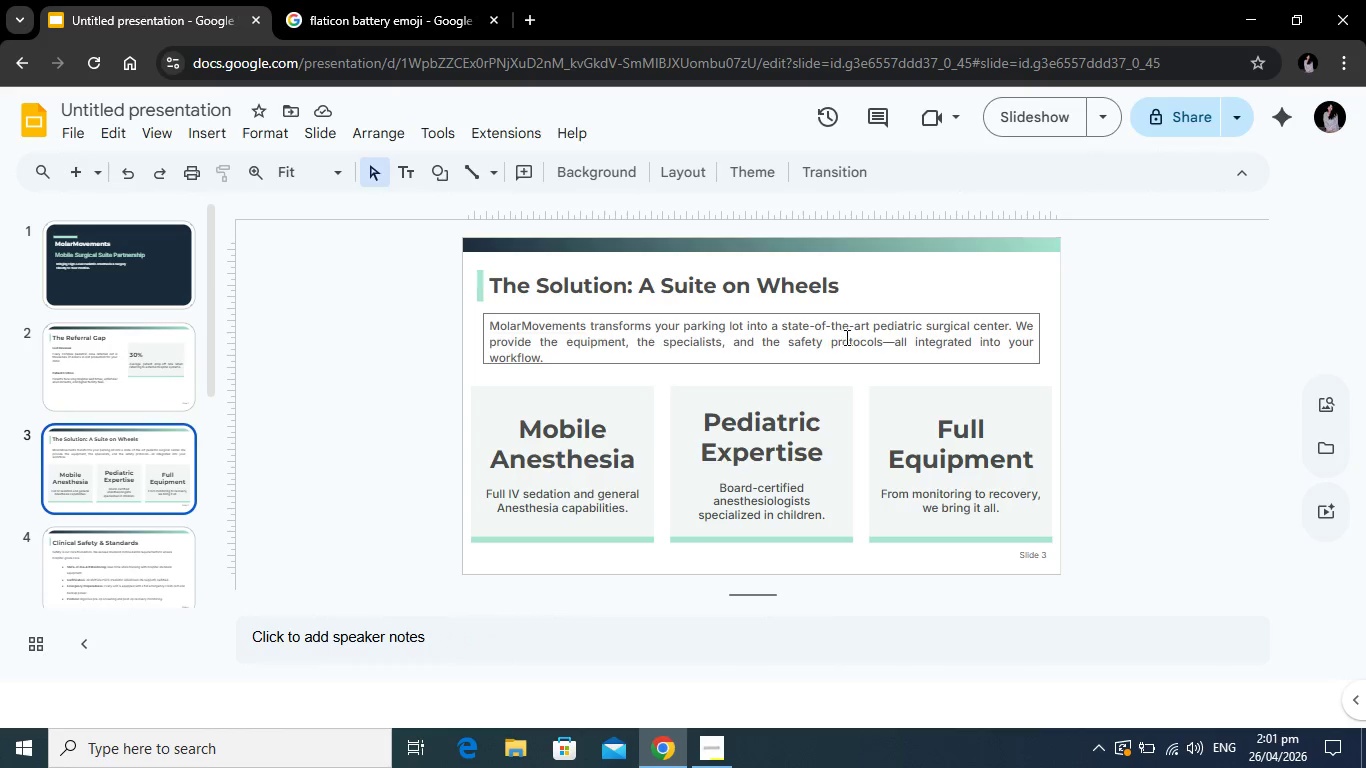 
left_click([560, 347])
 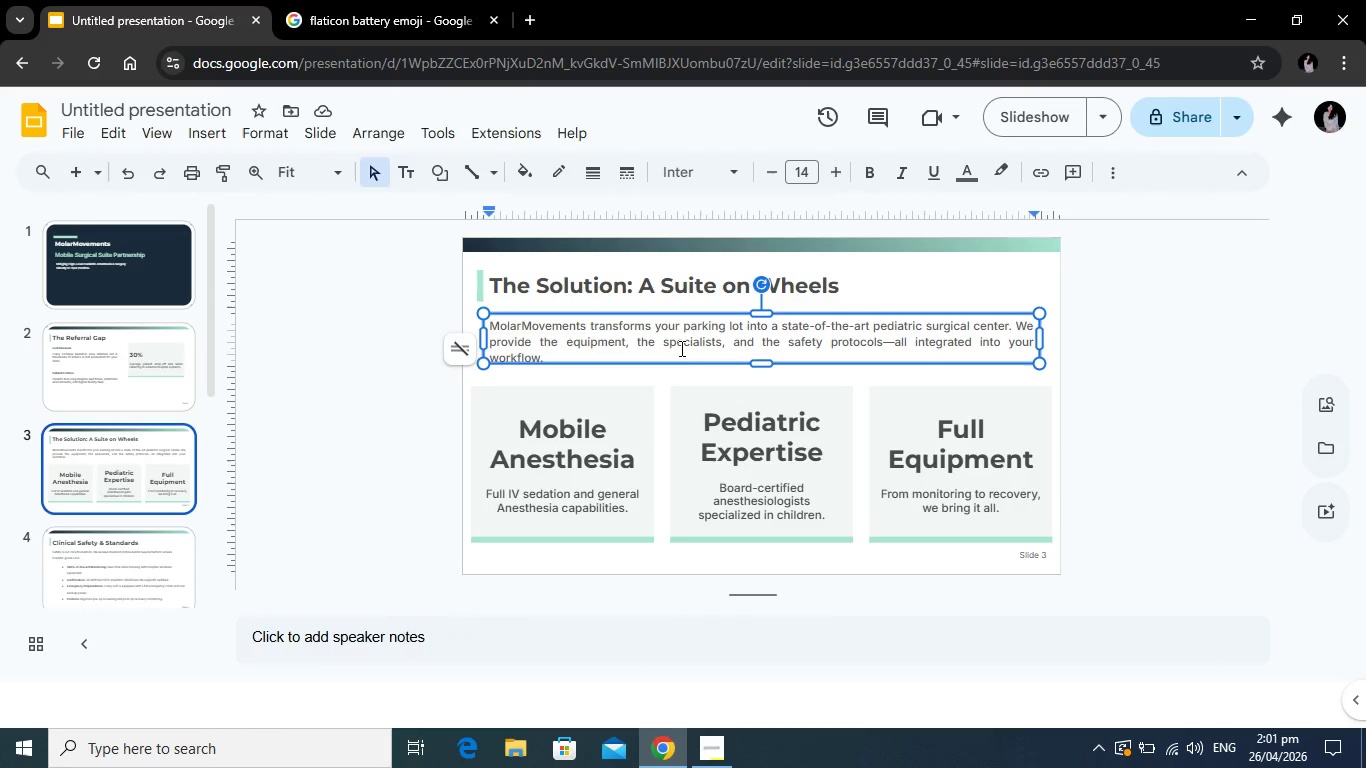 
left_click([680, 348])
 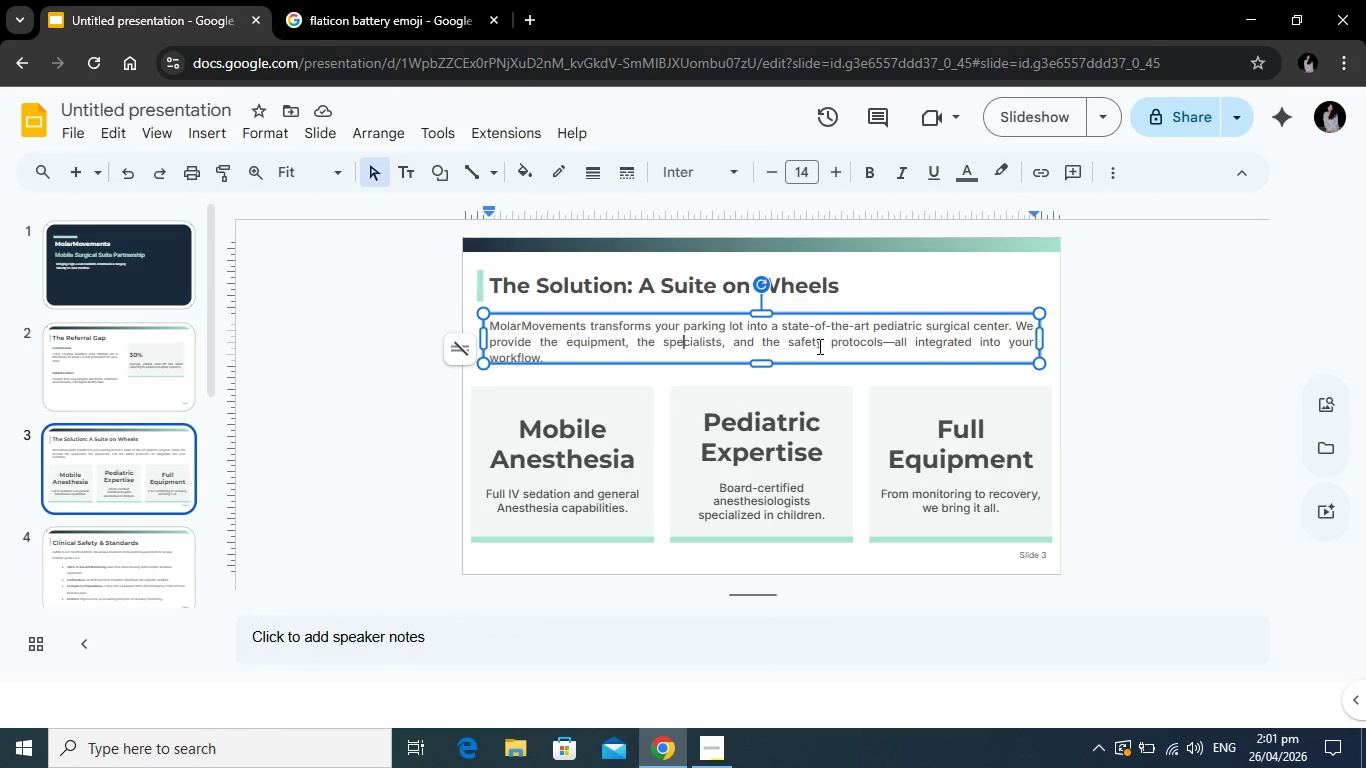 
left_click([818, 346])
 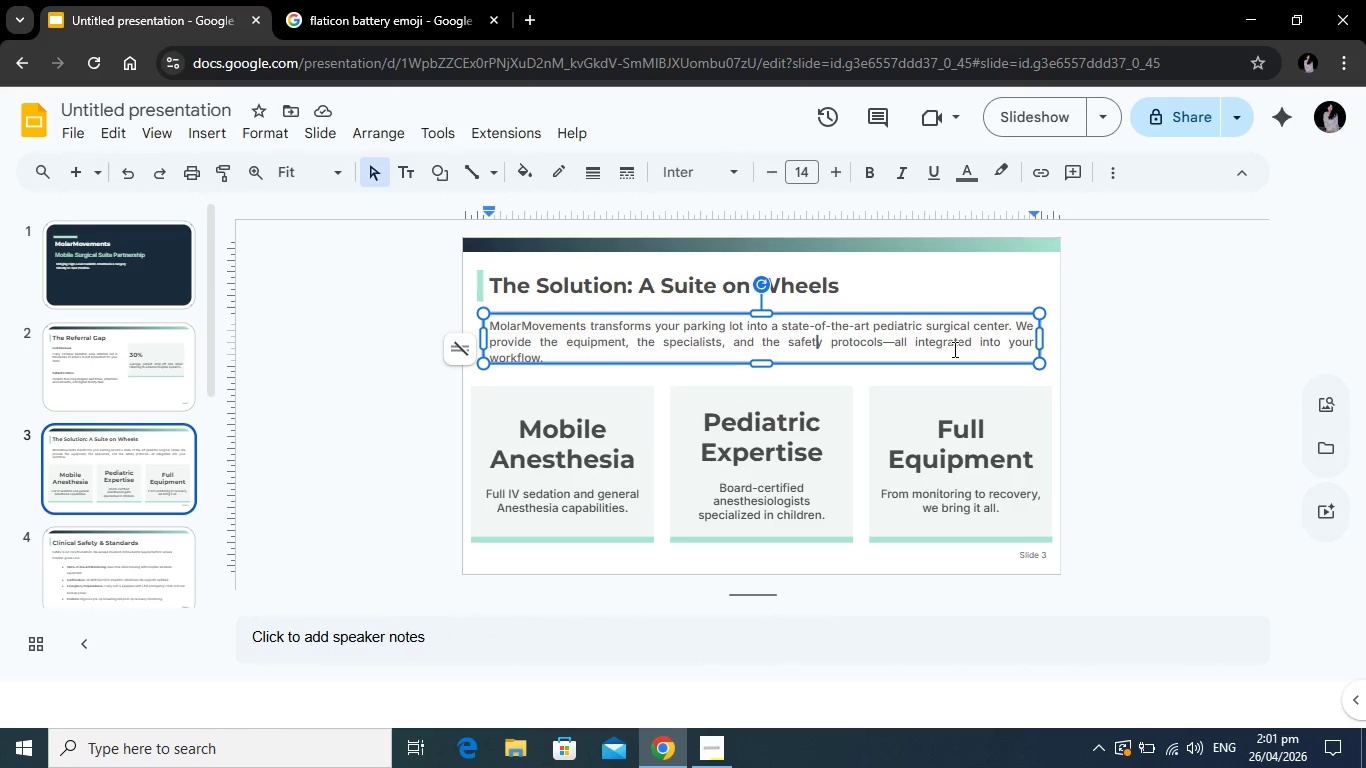 
left_click([954, 348])
 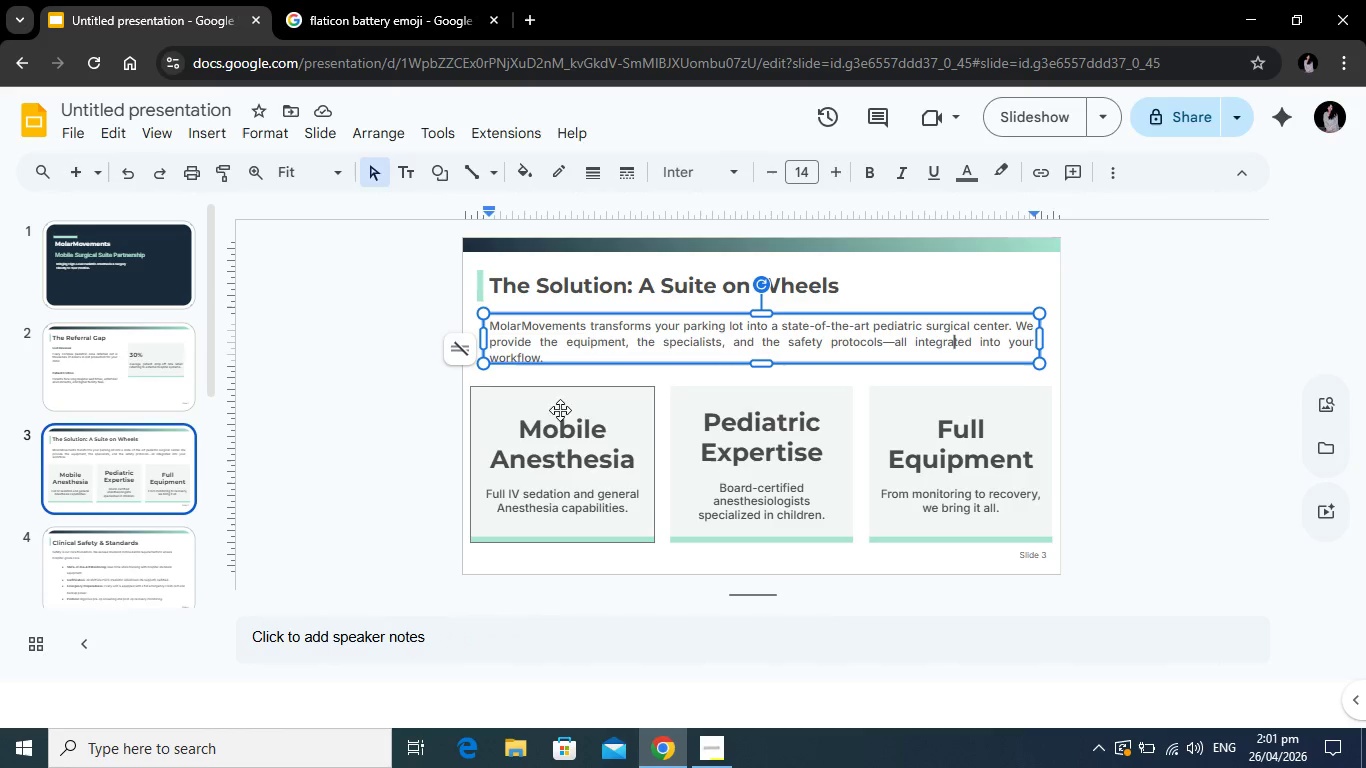 
left_click([556, 428])
 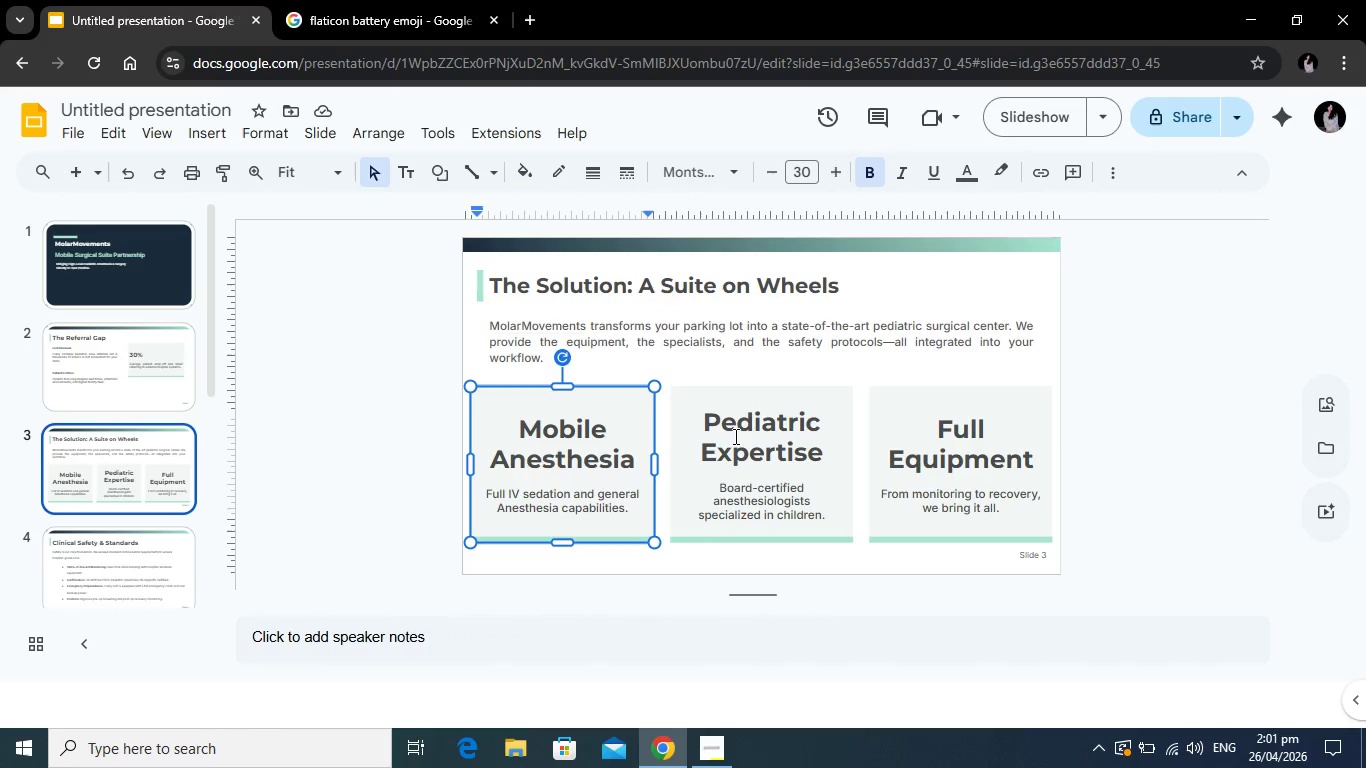 
left_click([745, 435])
 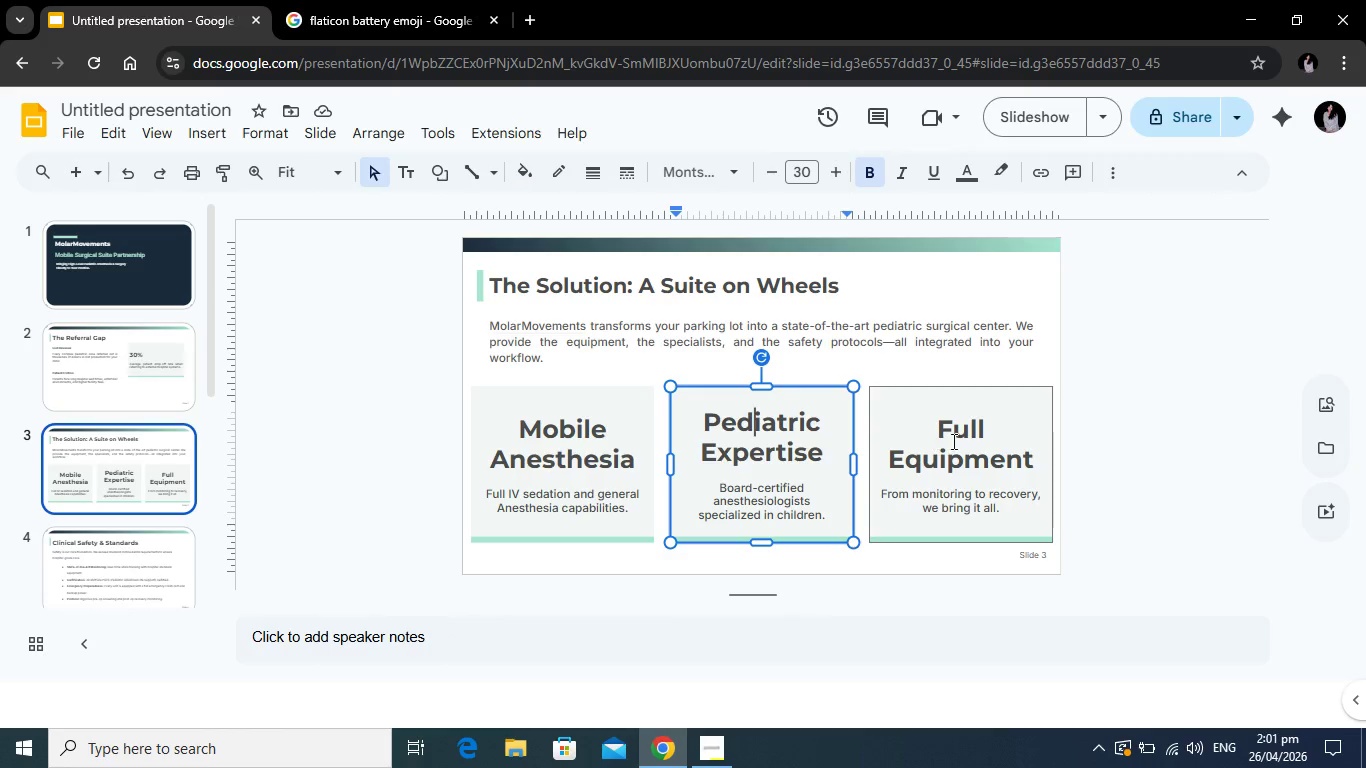 
left_click([953, 441])
 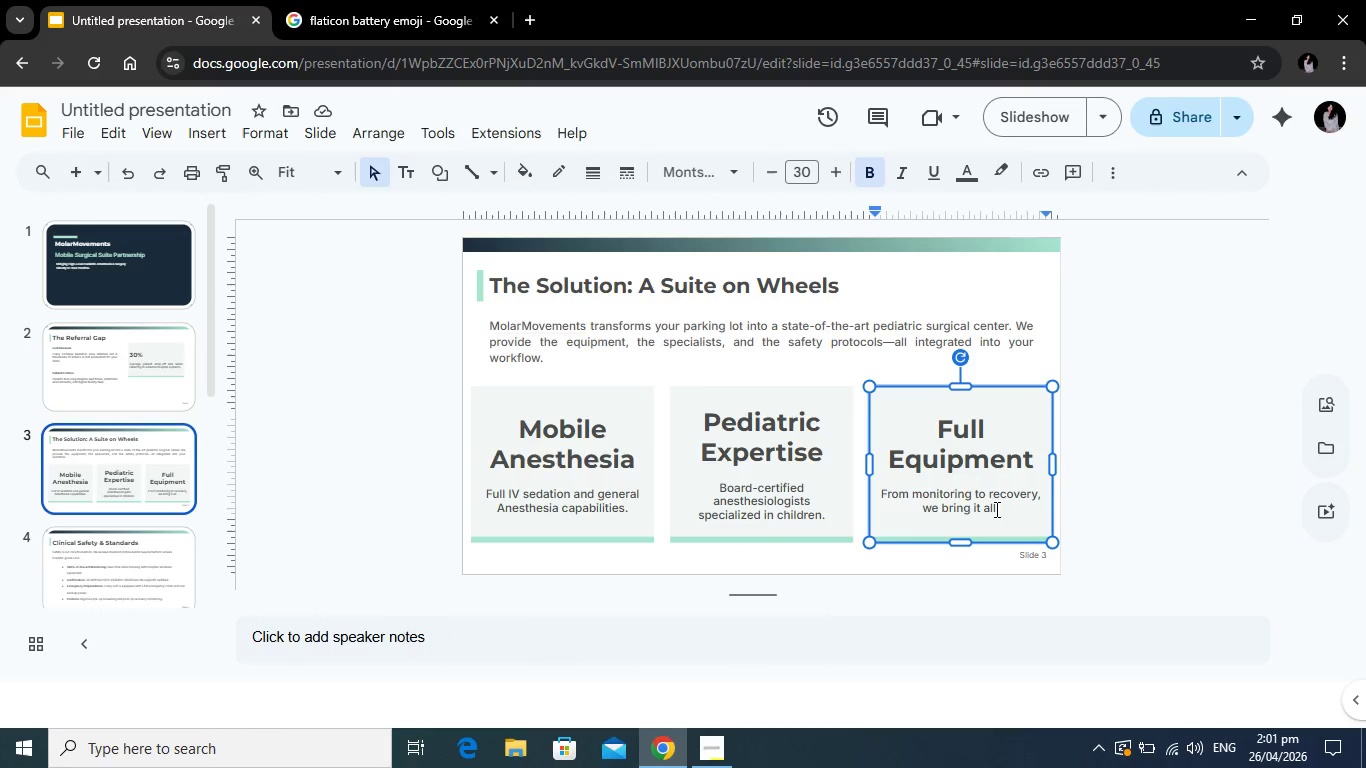 
left_click([994, 507])
 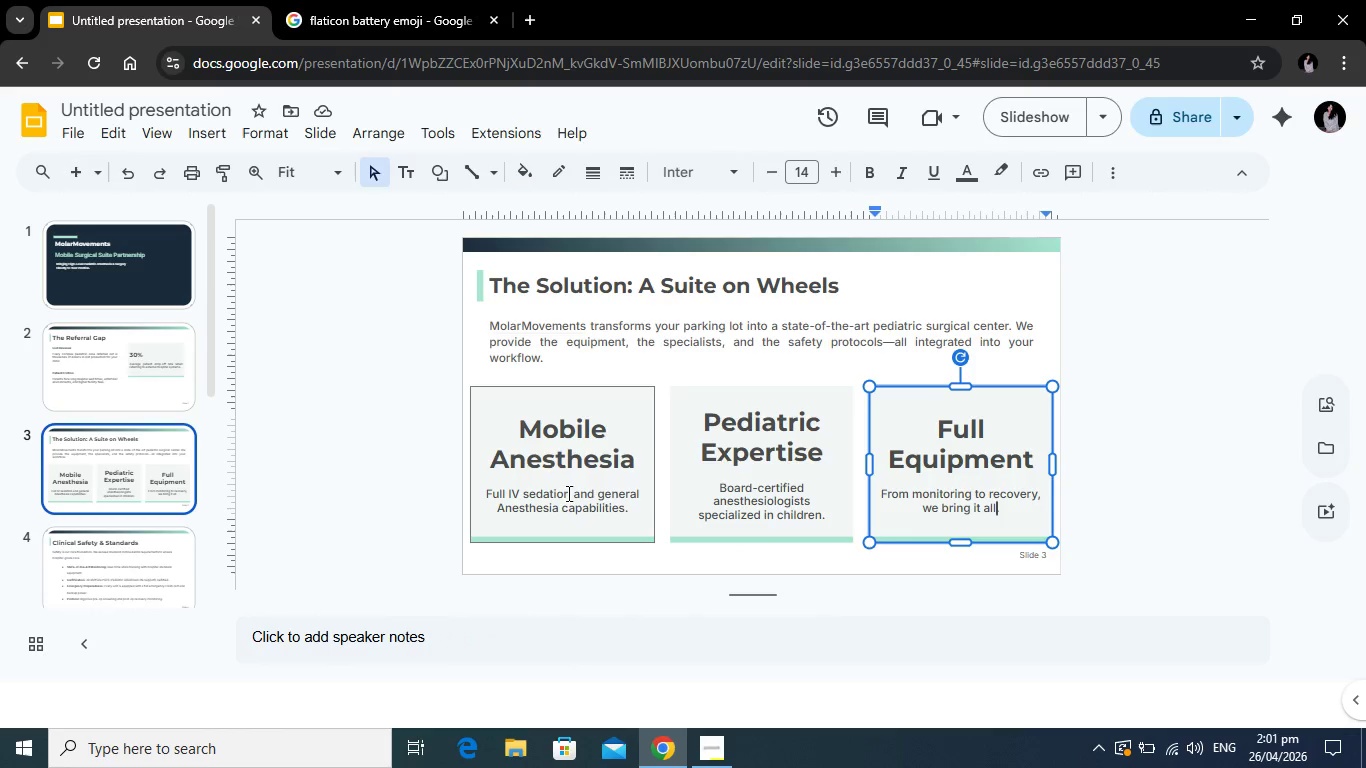 
left_click([567, 506])
 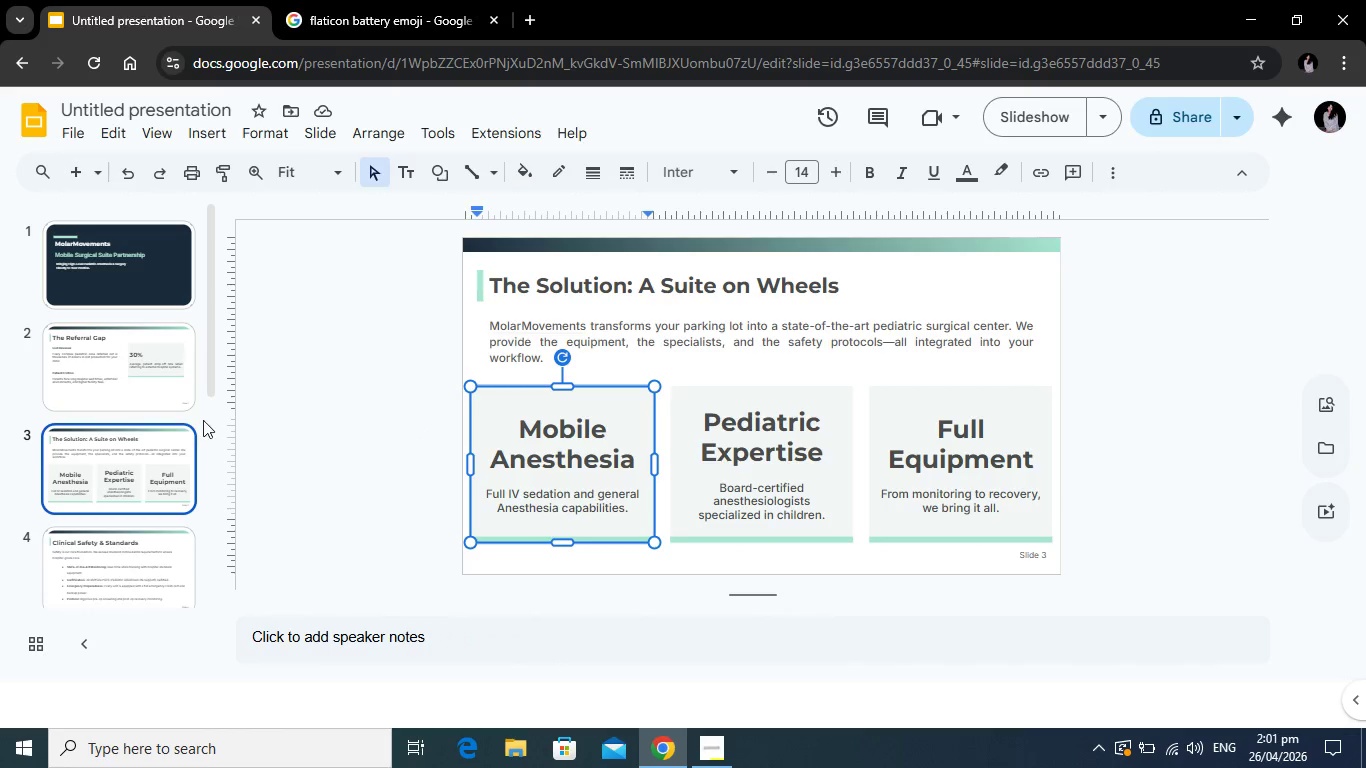 
scroll: coordinate [136, 451], scroll_direction: down, amount: 2.0
 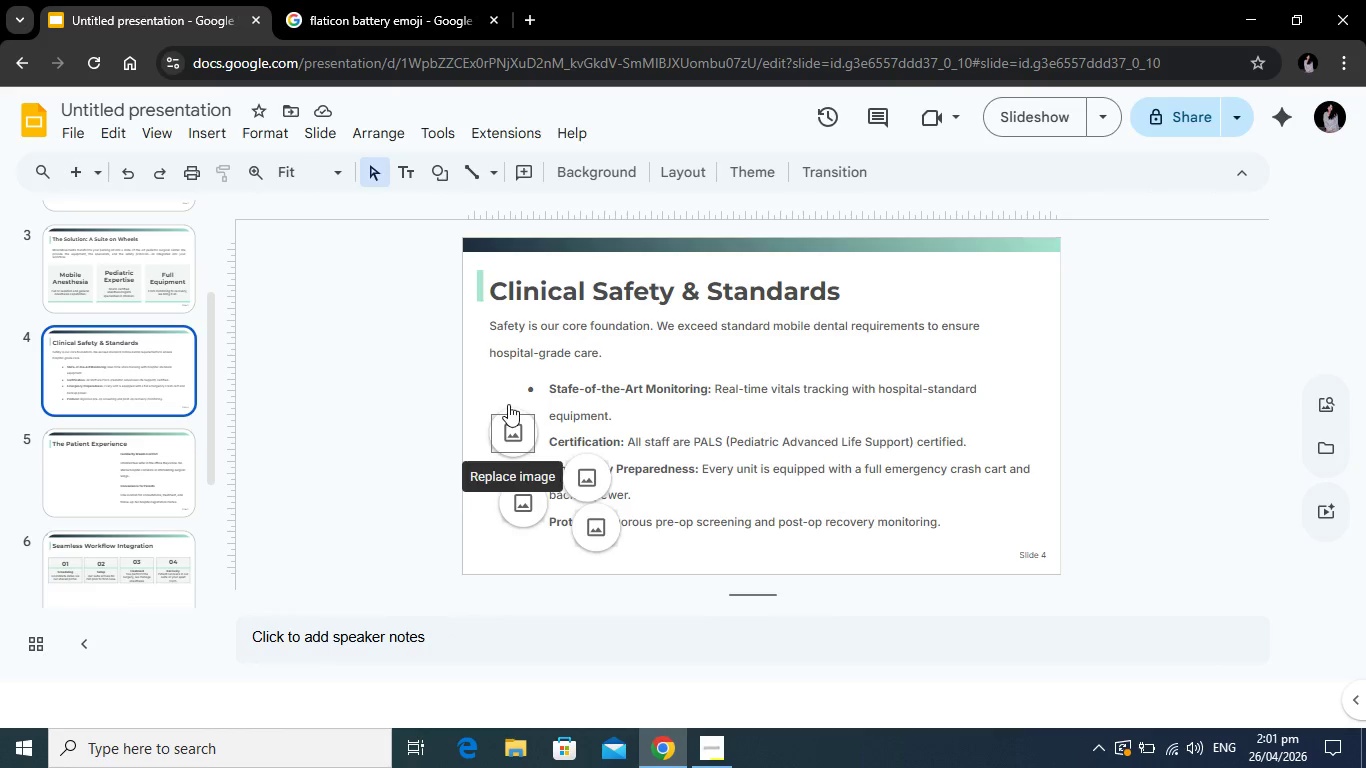 
left_click([539, 440])
 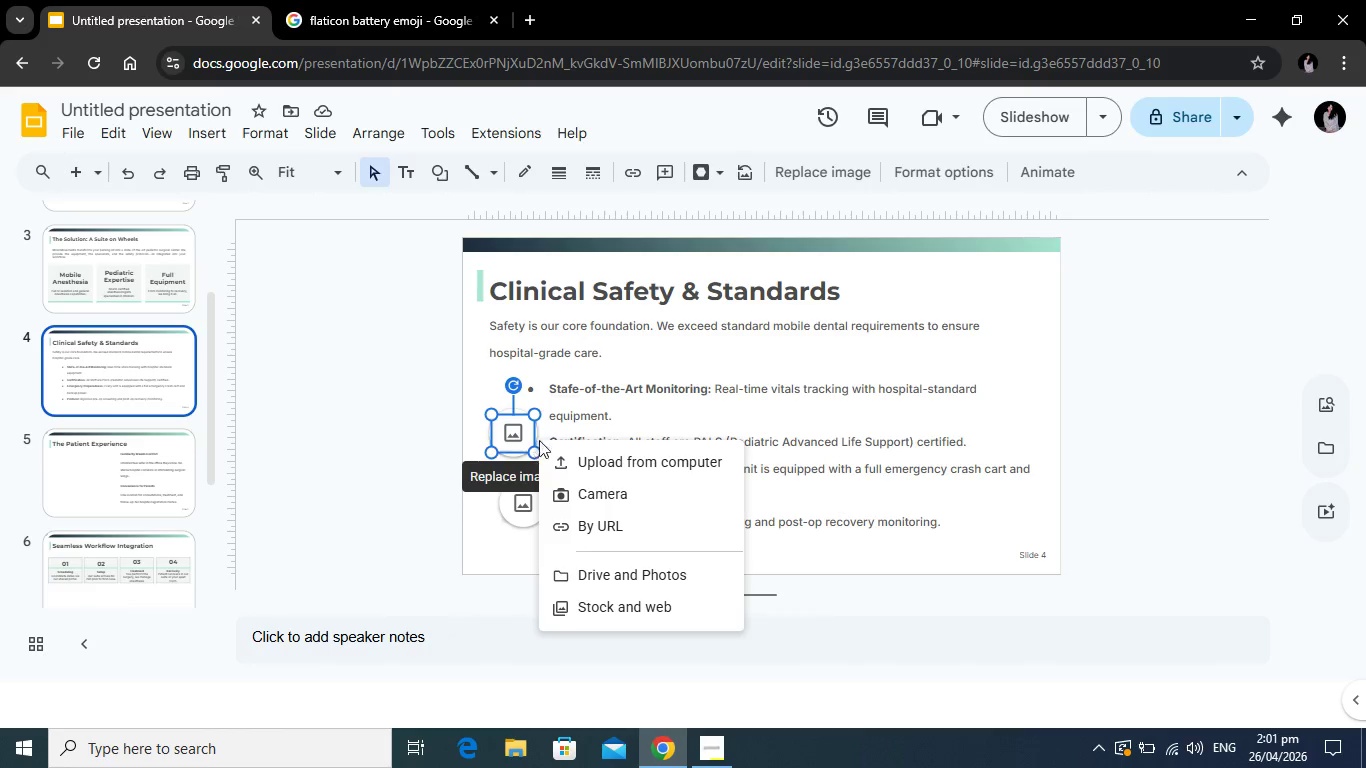 
key(Backspace)
 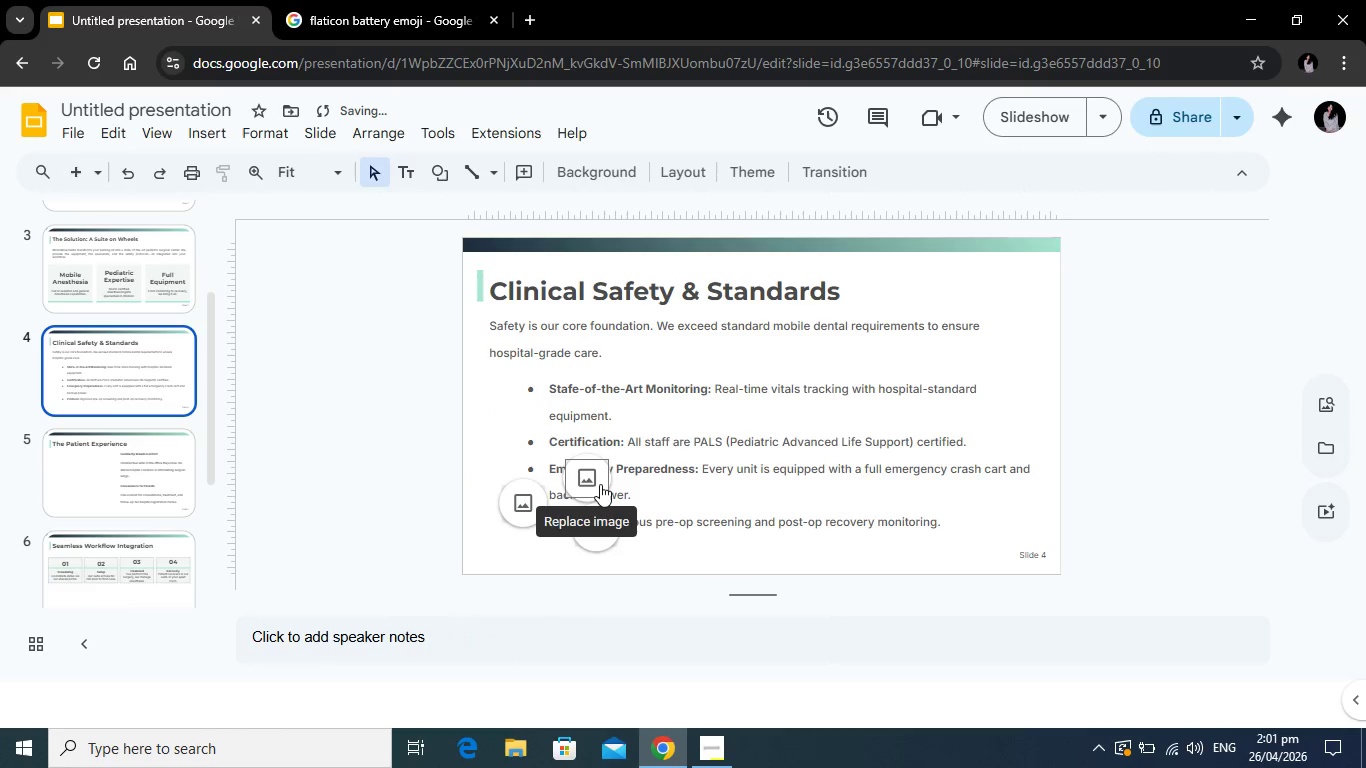 
left_click([600, 484])
 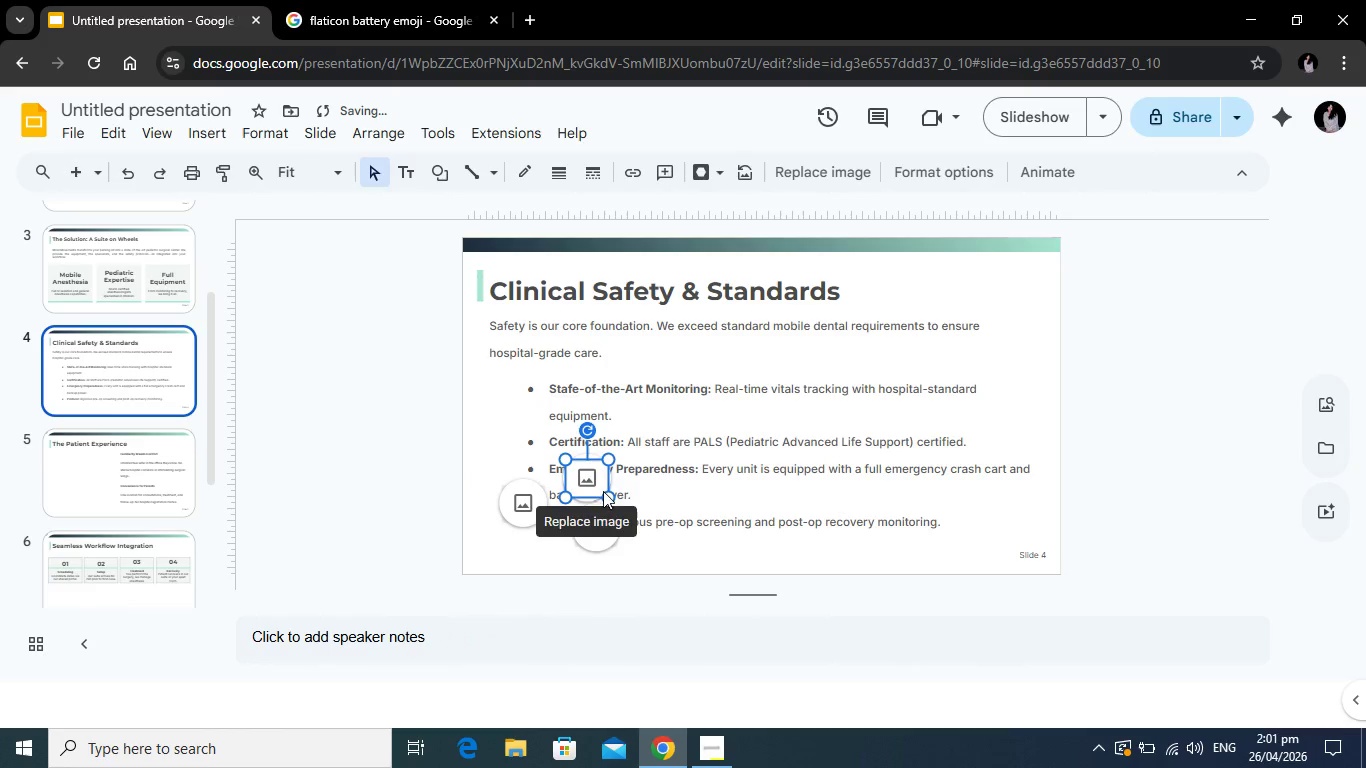 
key(Backspace)
 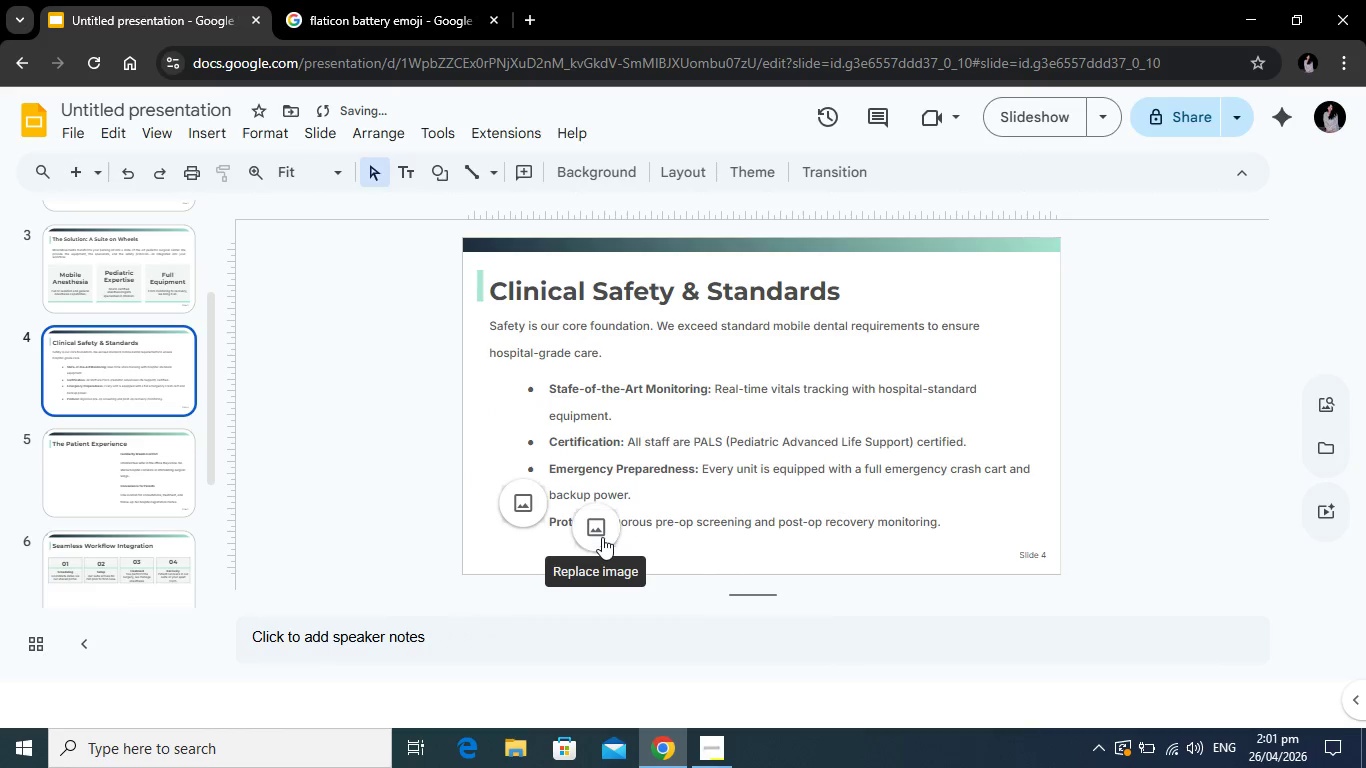 
left_click([602, 537])
 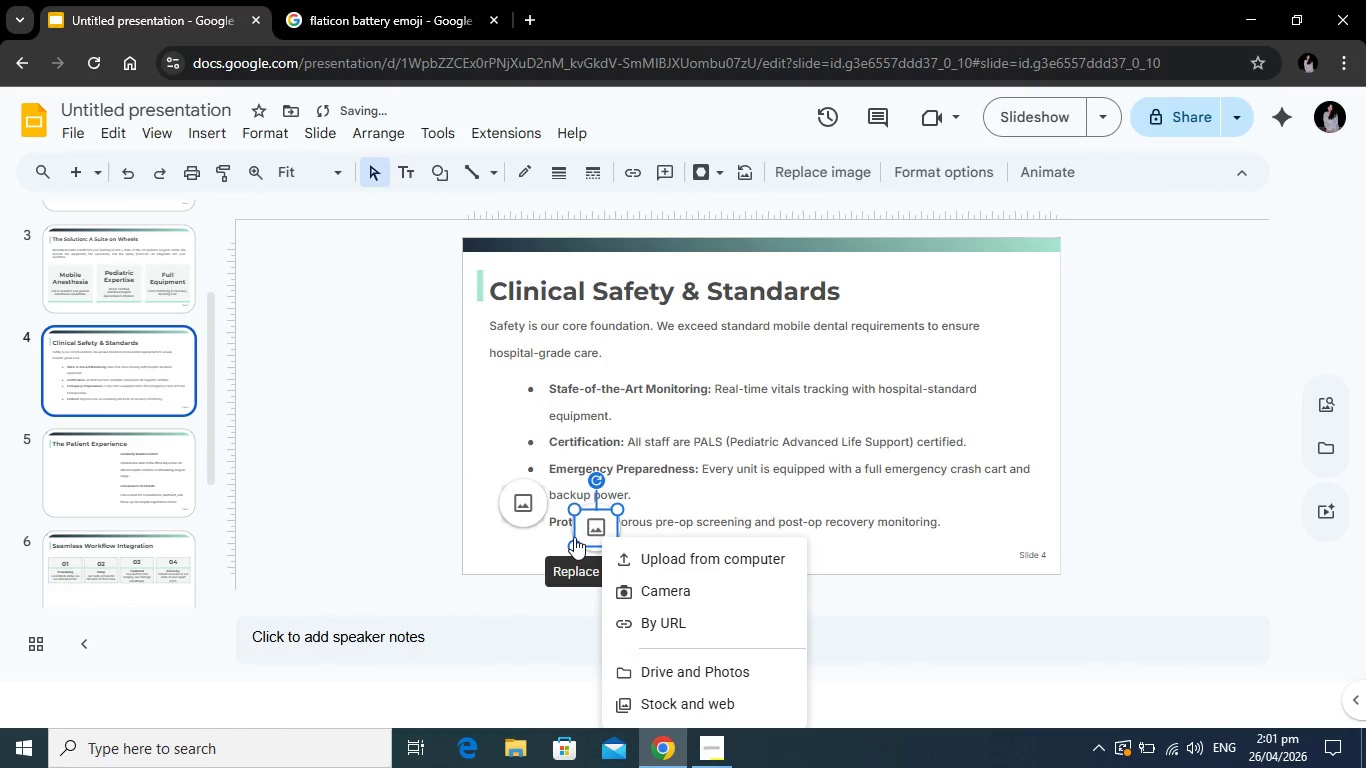 
key(Backspace)
 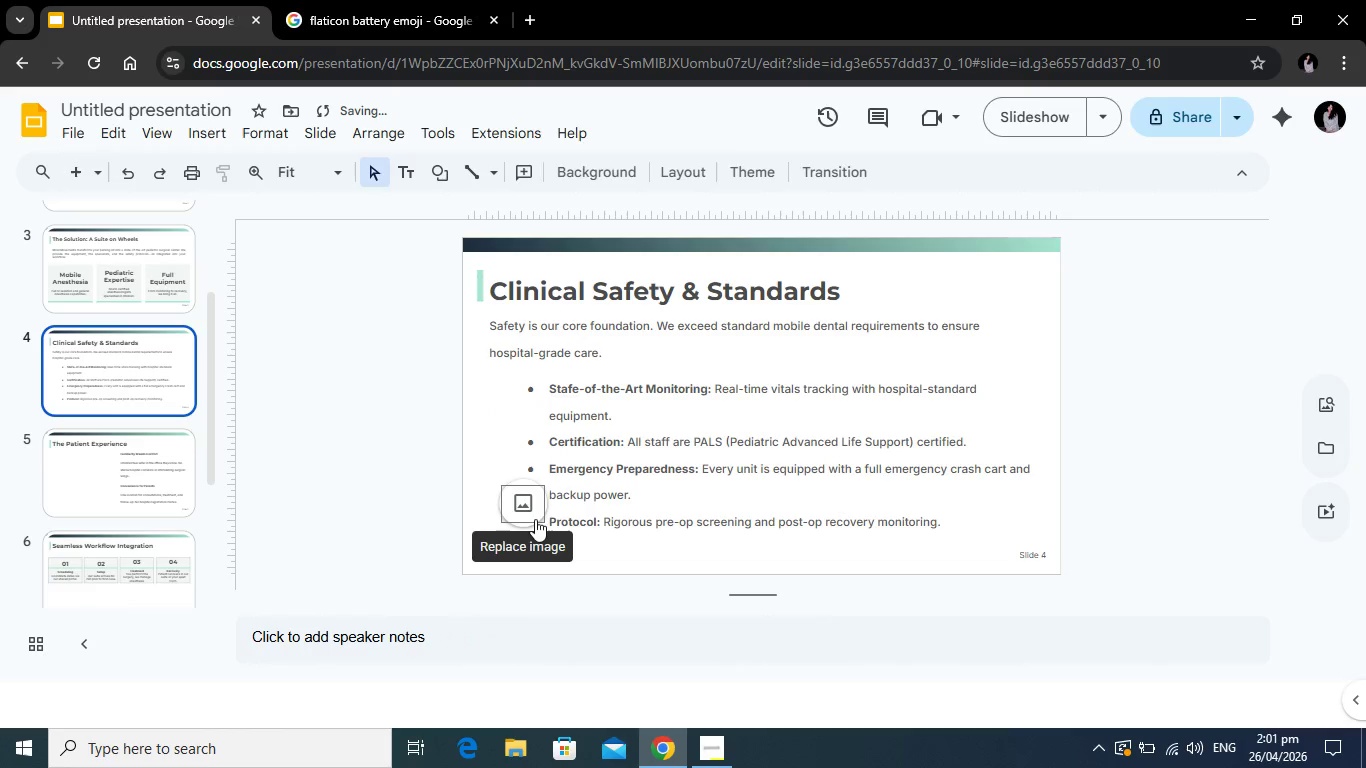 
left_click([535, 519])
 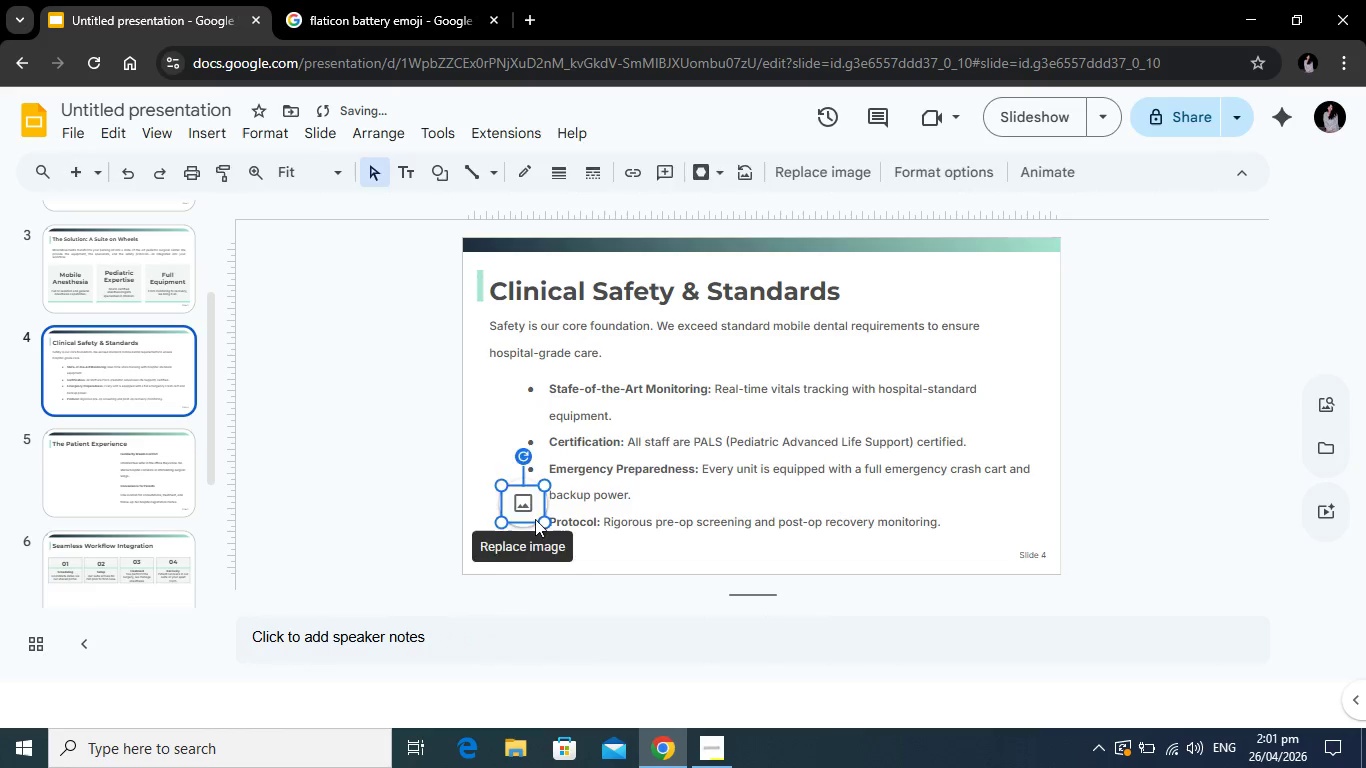 
key(Backspace)
 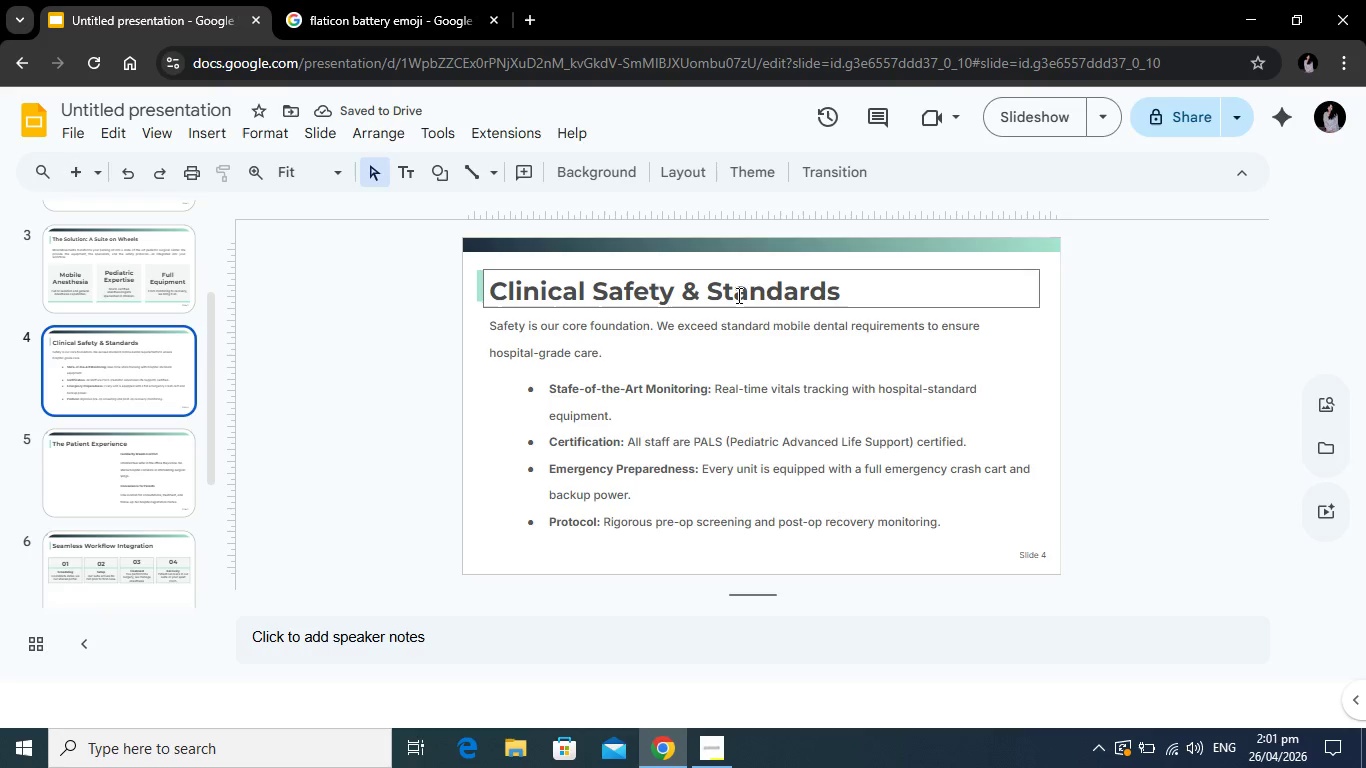 
wait(5.52)
 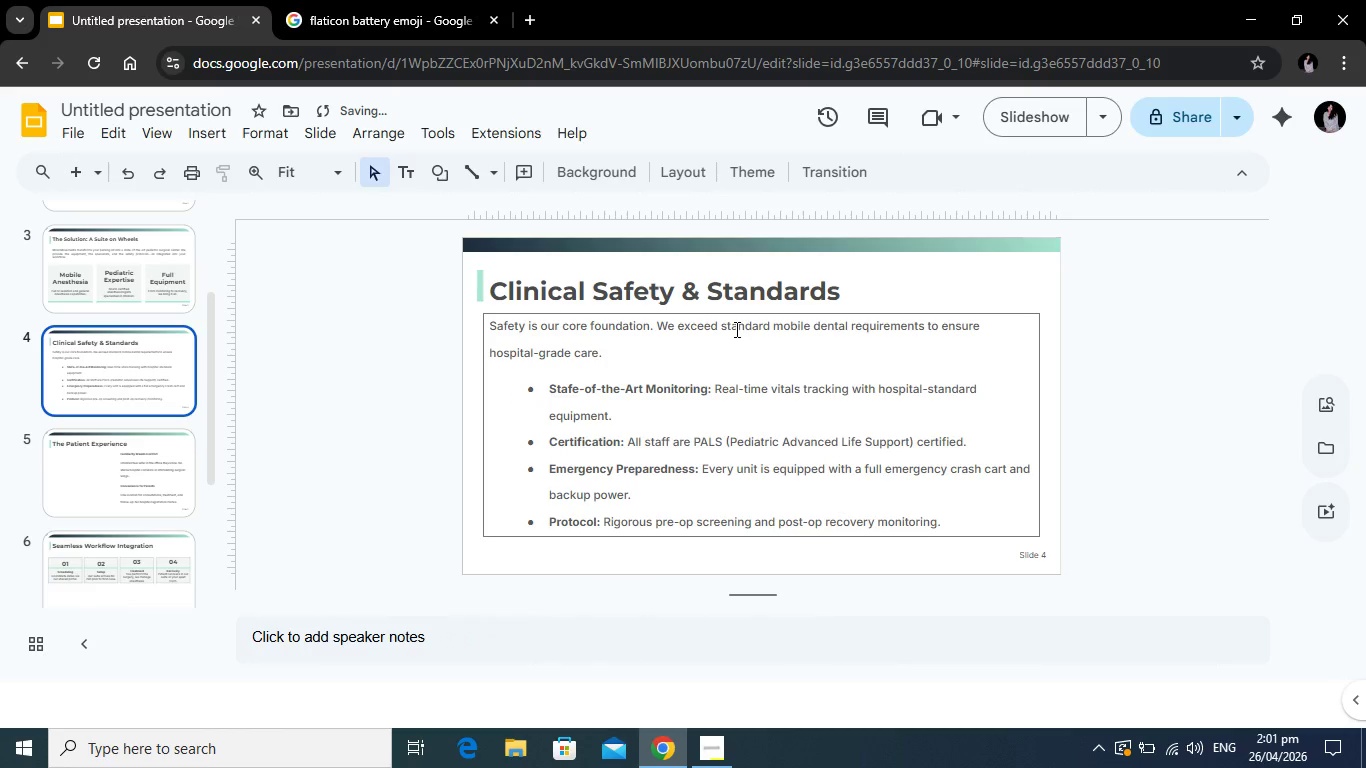 
left_click([531, 324])
 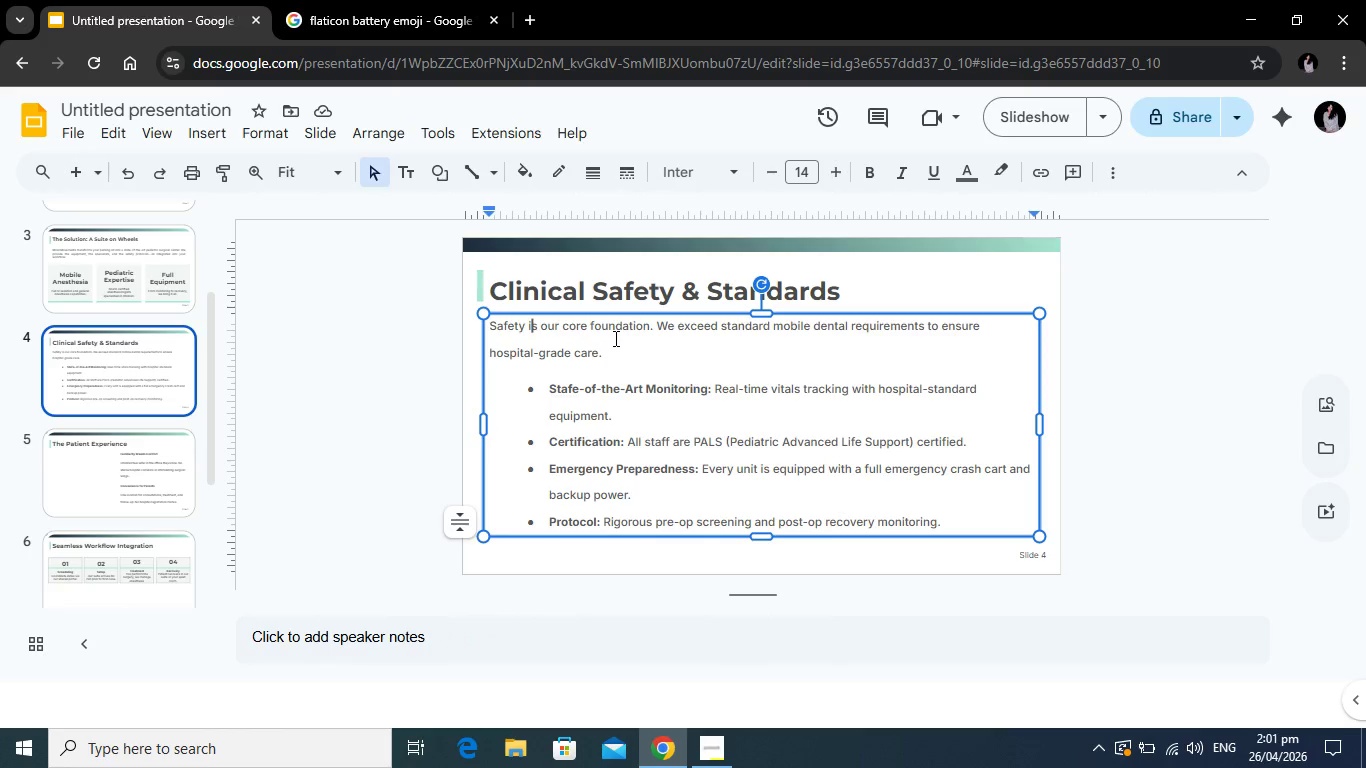 
left_click_drag(start_coordinate=[613, 350], to_coordinate=[489, 325])
 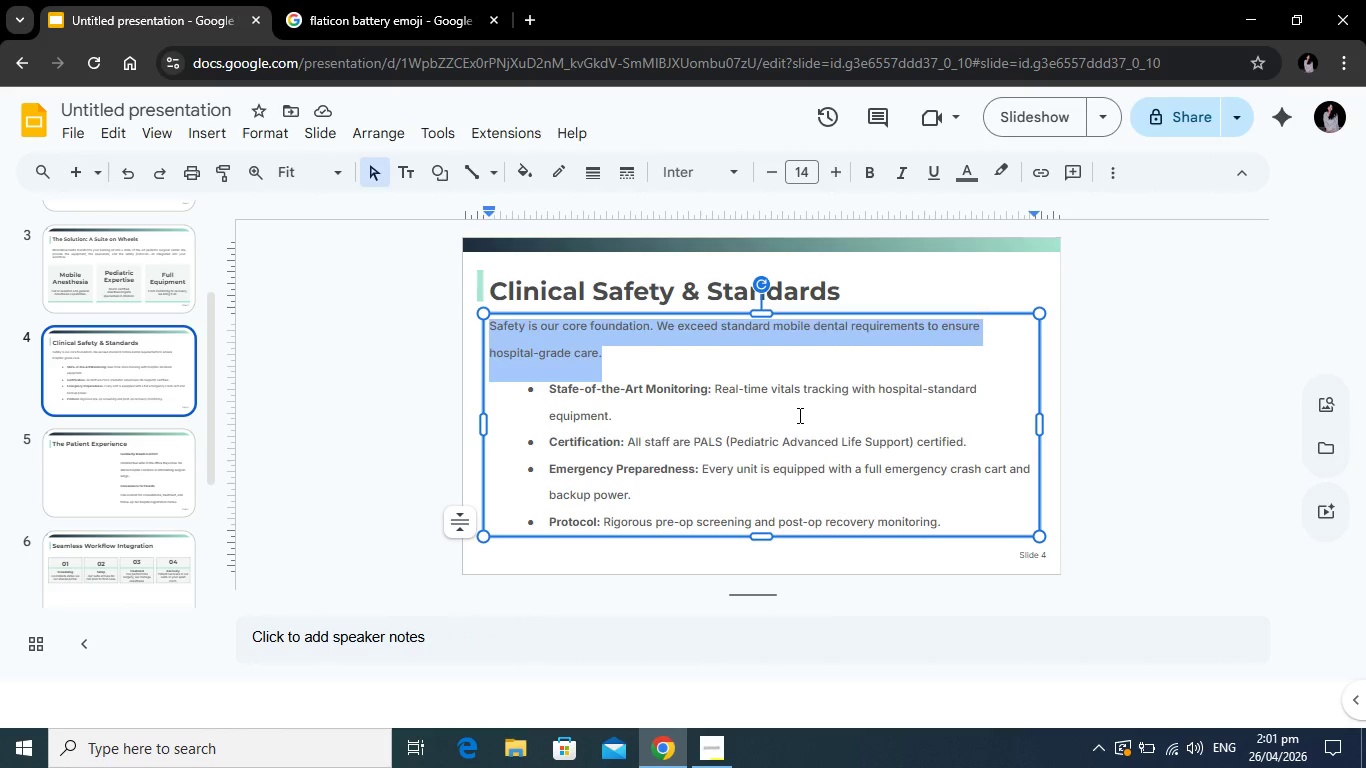 
left_click([798, 415])
 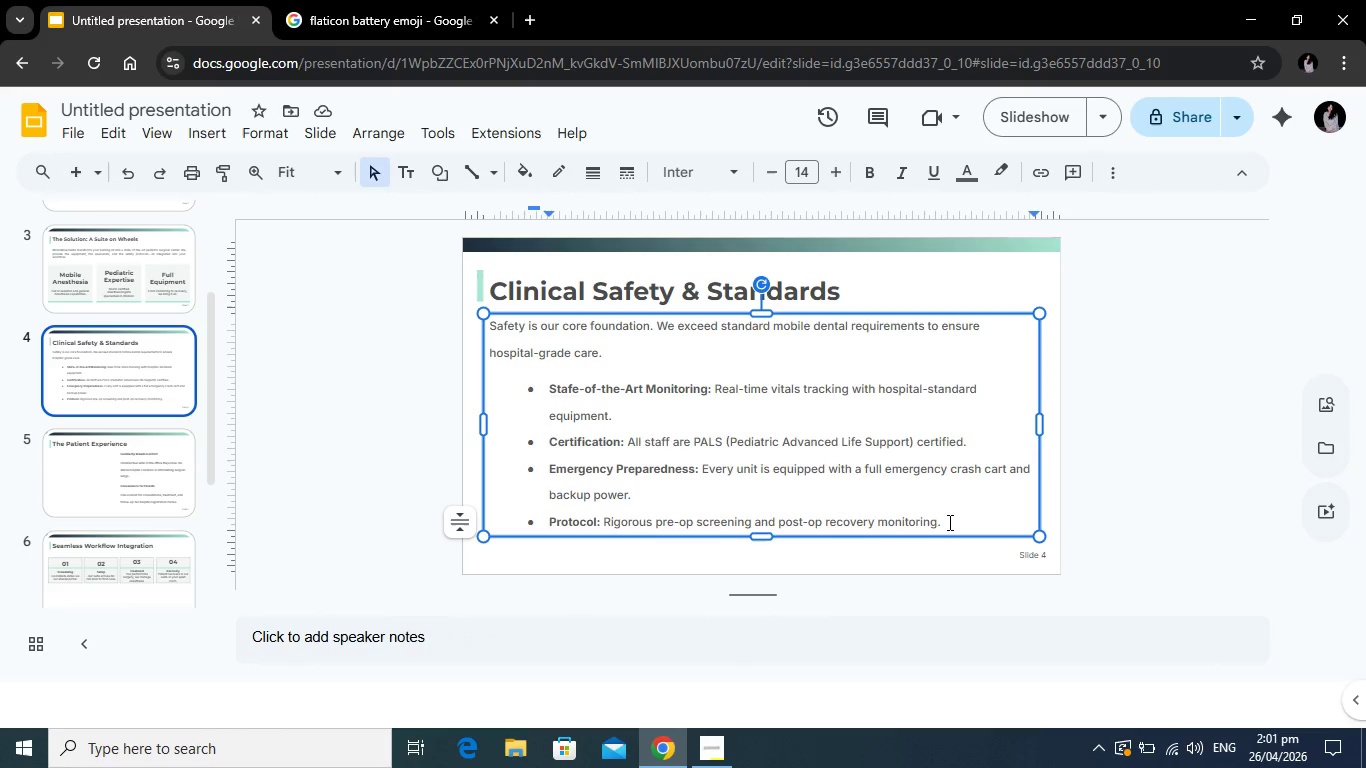 
left_click_drag(start_coordinate=[948, 522], to_coordinate=[485, 328])
 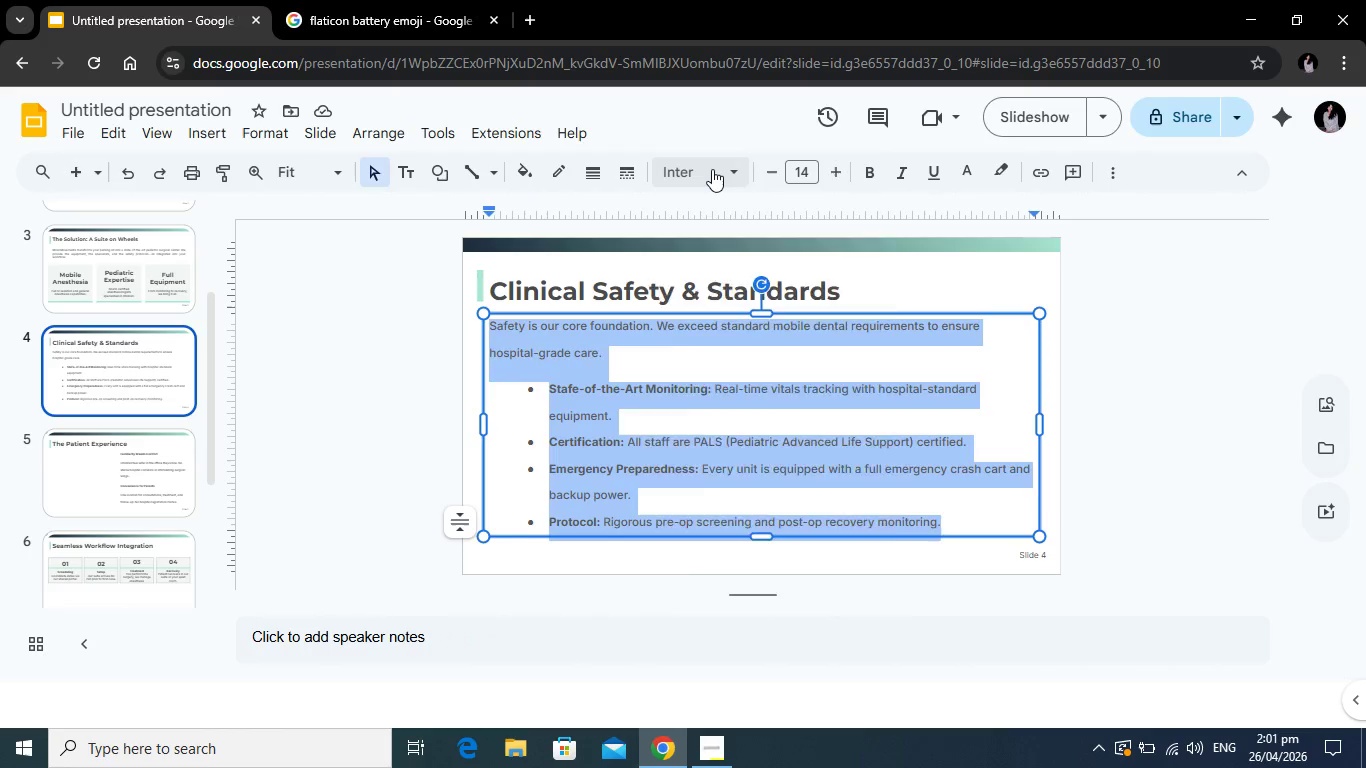 
left_click([712, 169])
 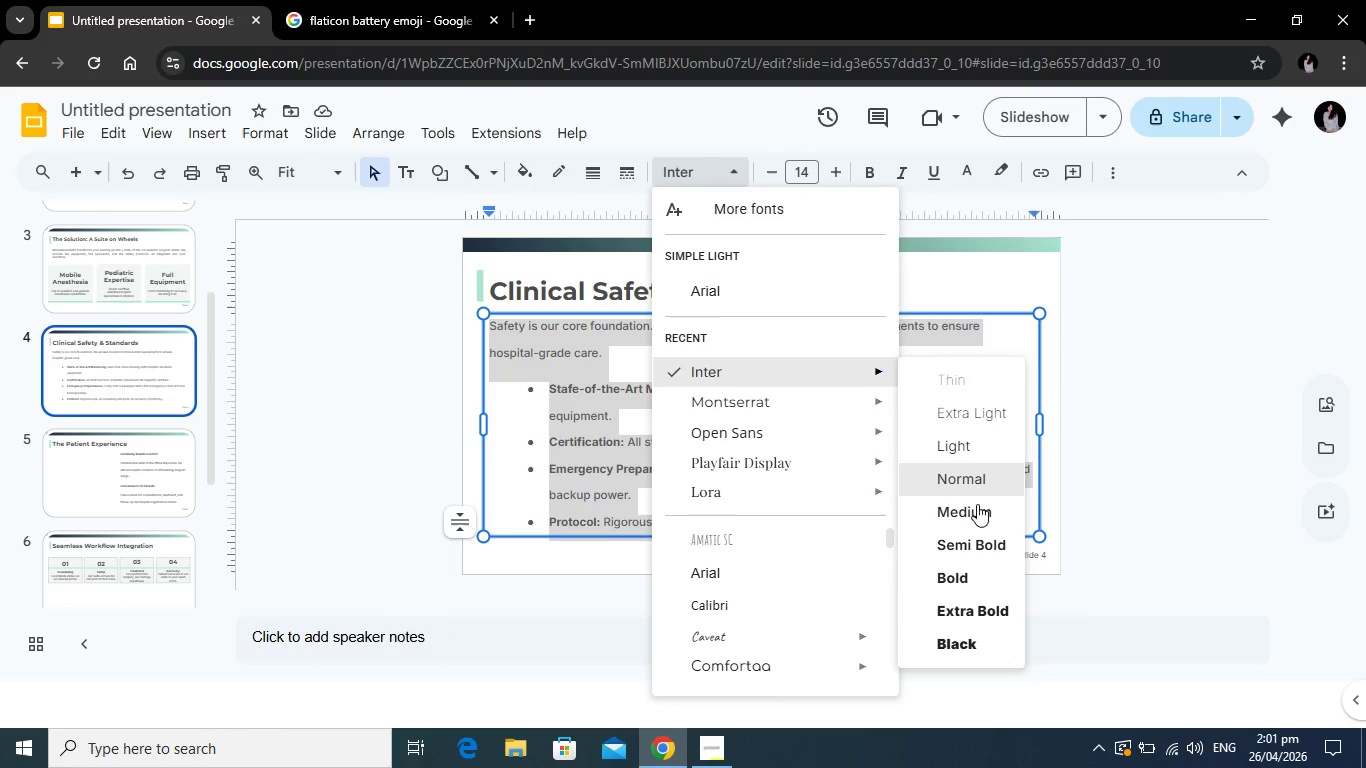 
left_click([975, 510])
 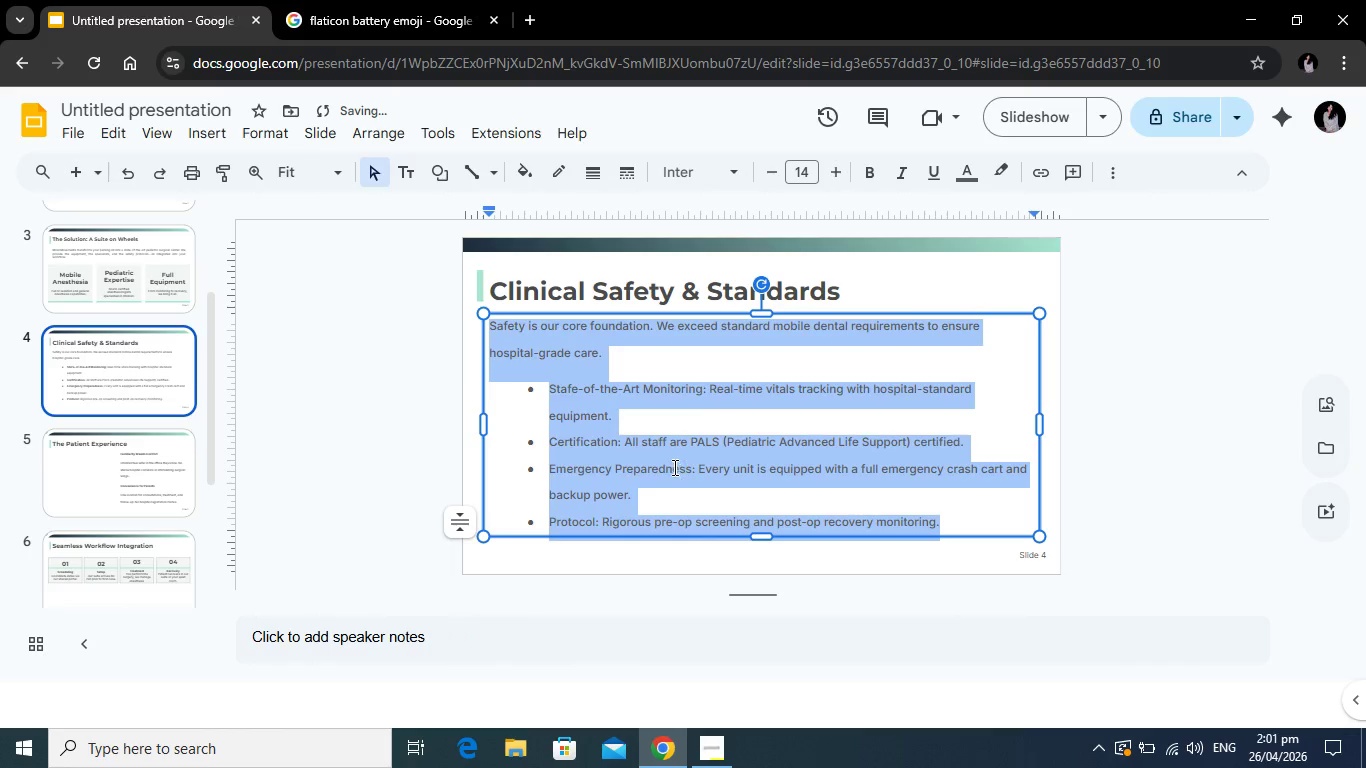 
left_click([663, 460])
 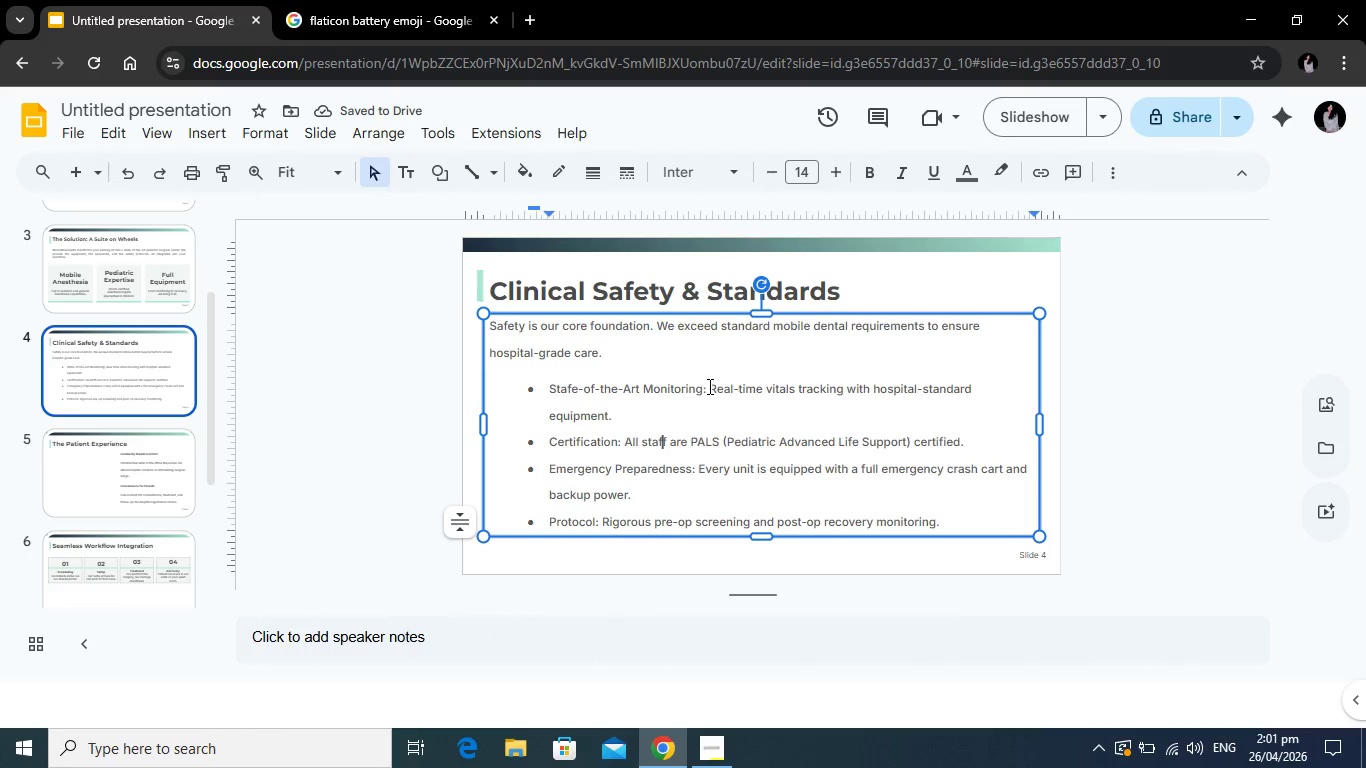 
left_click_drag(start_coordinate=[707, 386], to_coordinate=[550, 388])
 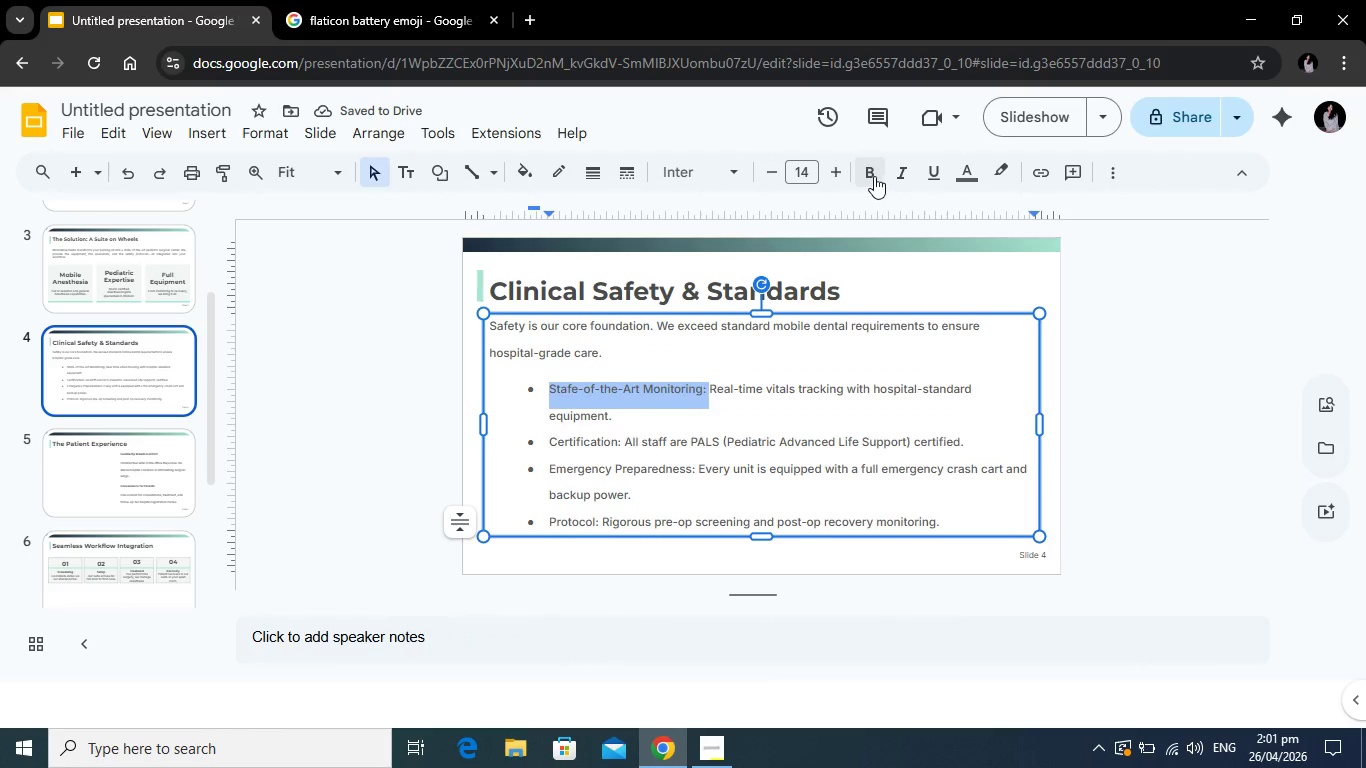 
left_click([874, 176])
 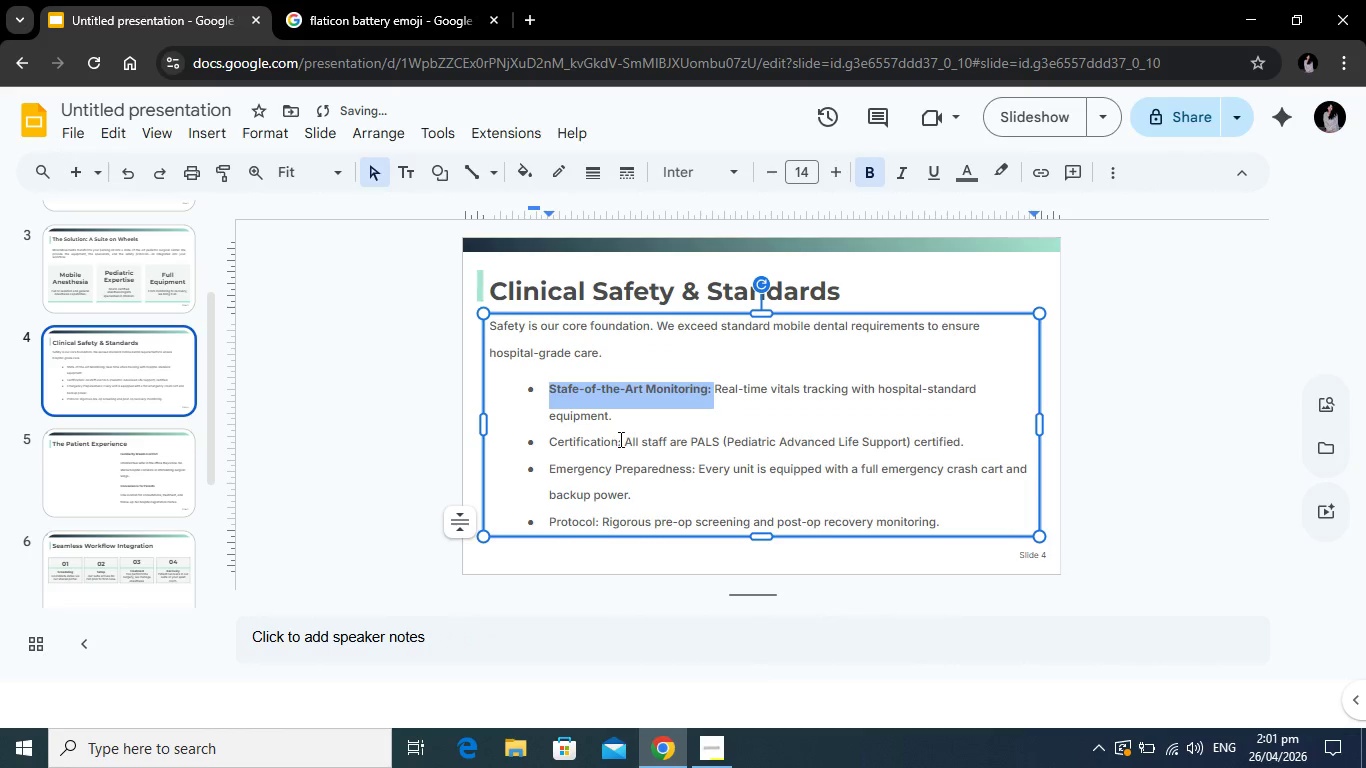 
left_click_drag(start_coordinate=[621, 441], to_coordinate=[536, 444])
 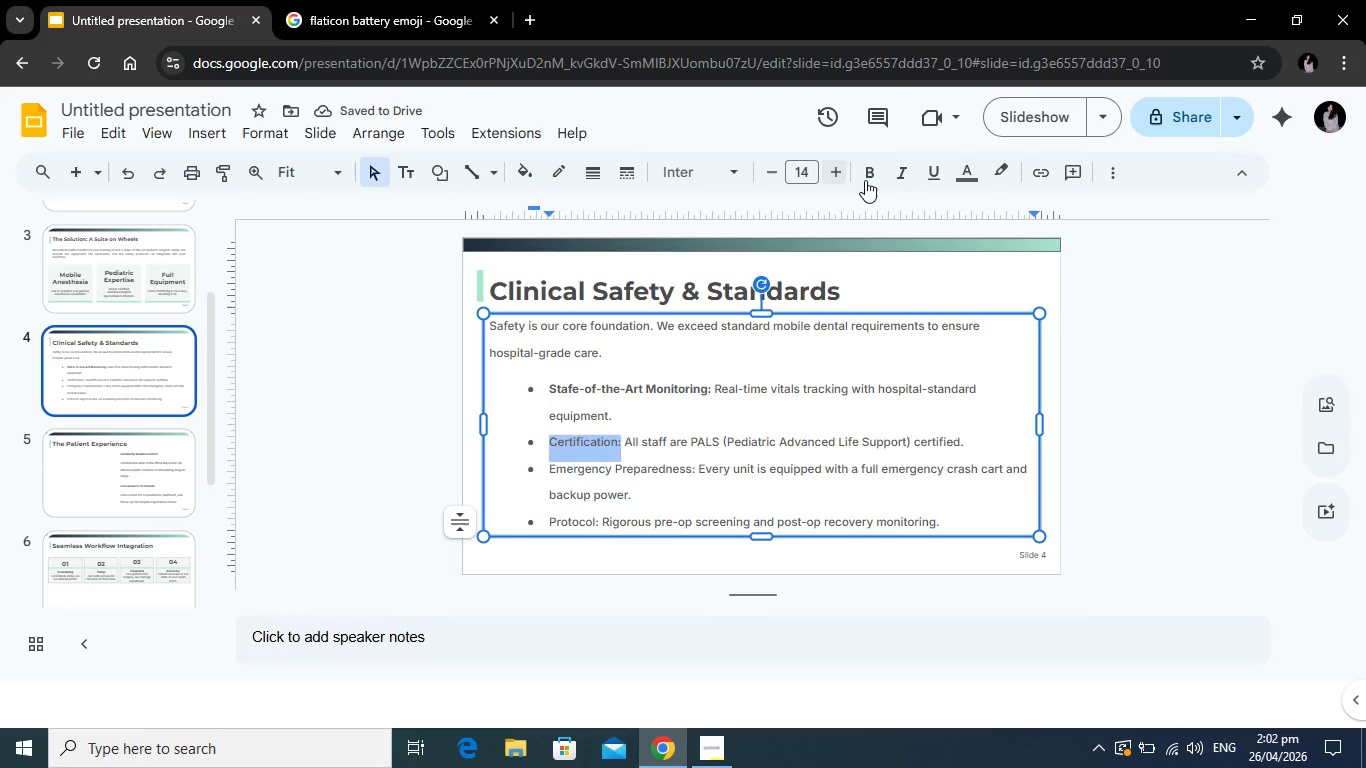 
left_click([867, 175])
 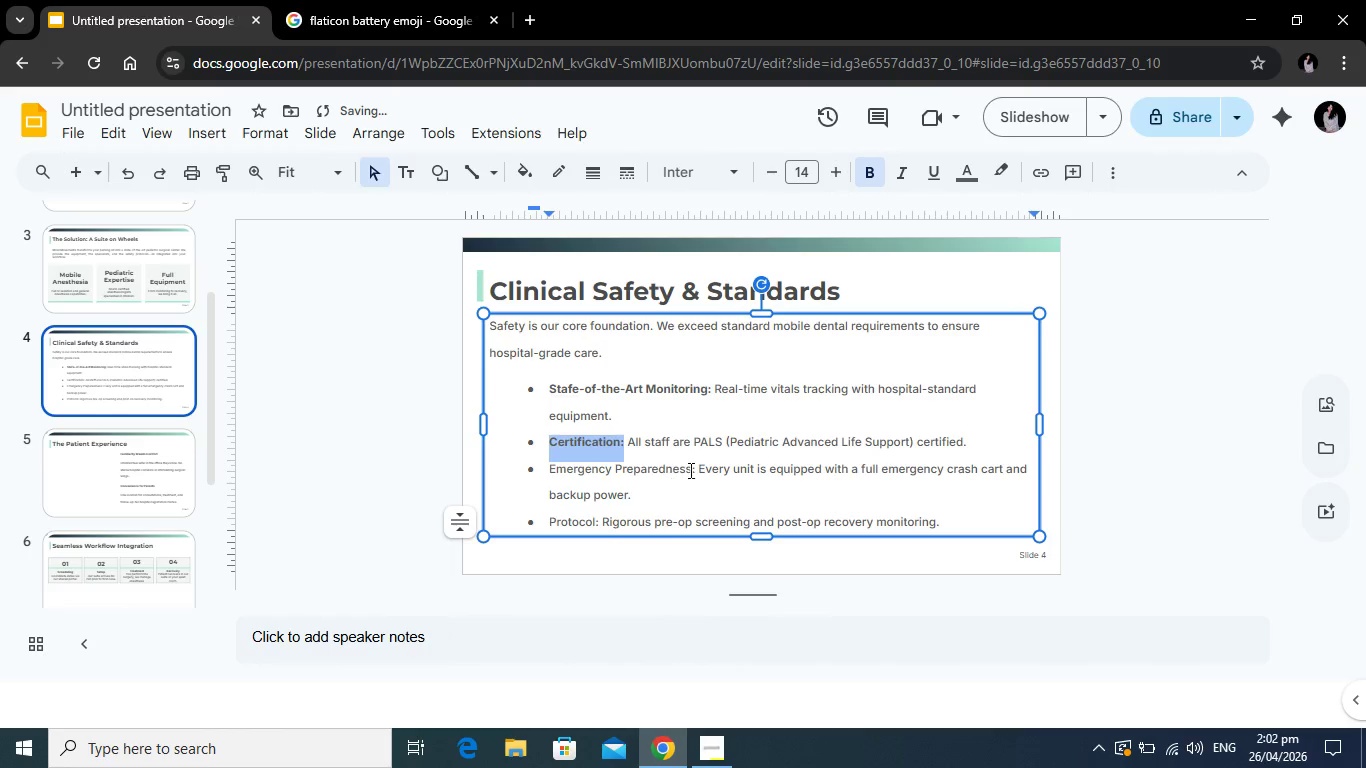 
left_click_drag(start_coordinate=[695, 469], to_coordinate=[541, 466])
 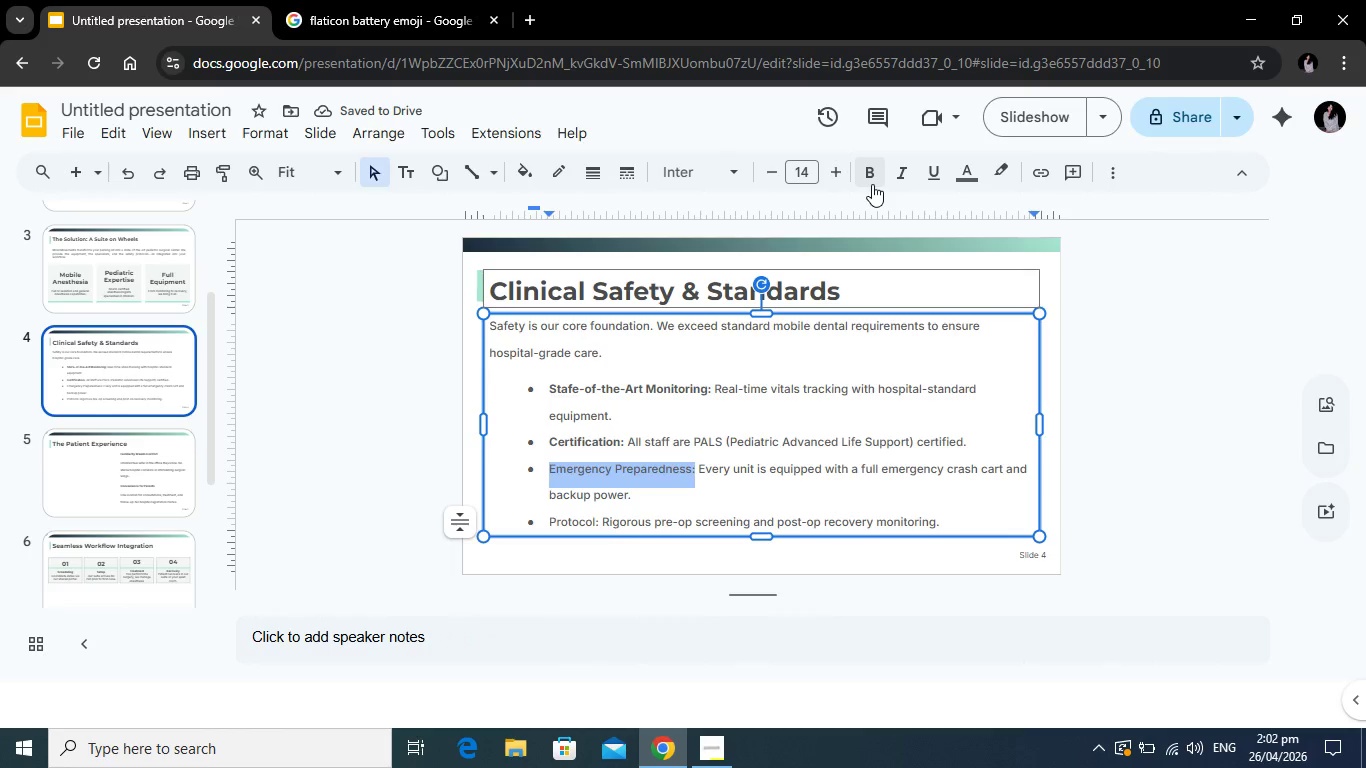 
left_click([872, 184])
 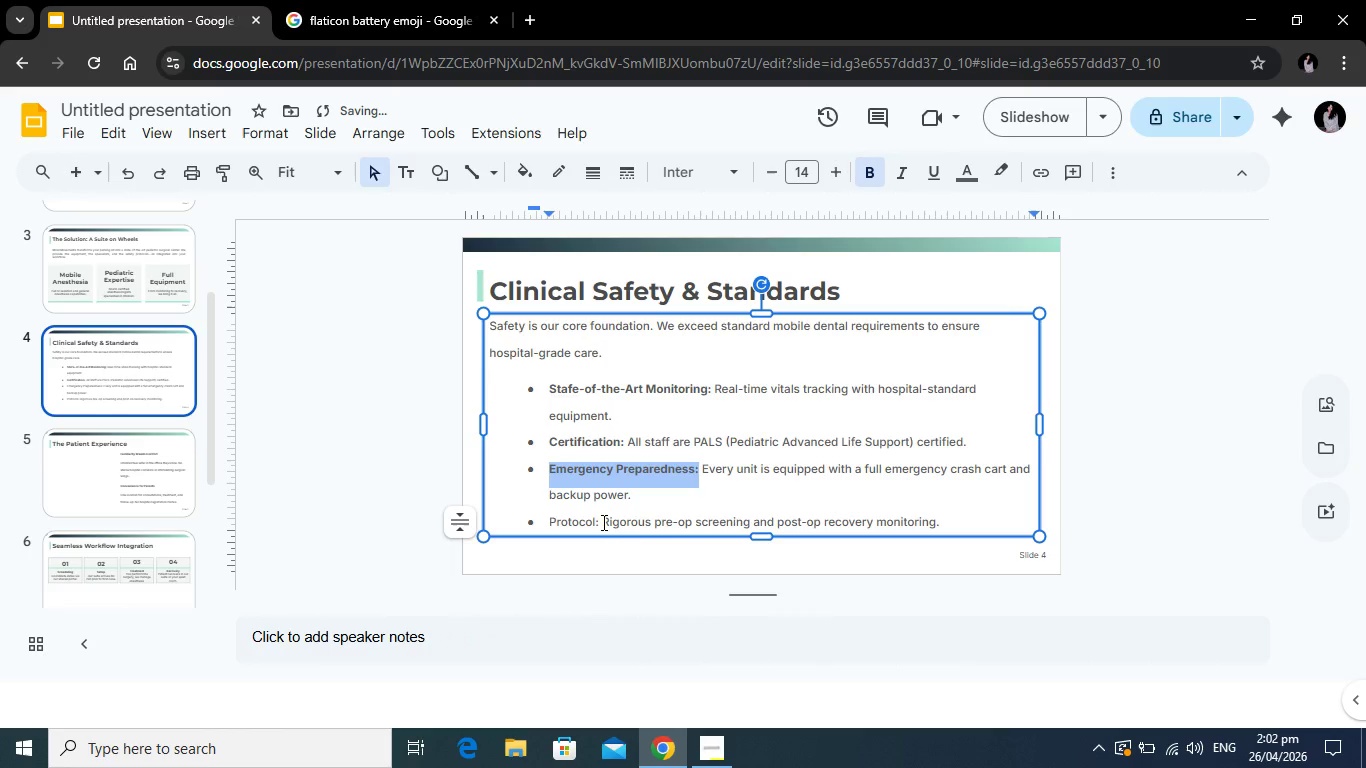 
left_click_drag(start_coordinate=[601, 522], to_coordinate=[548, 521])
 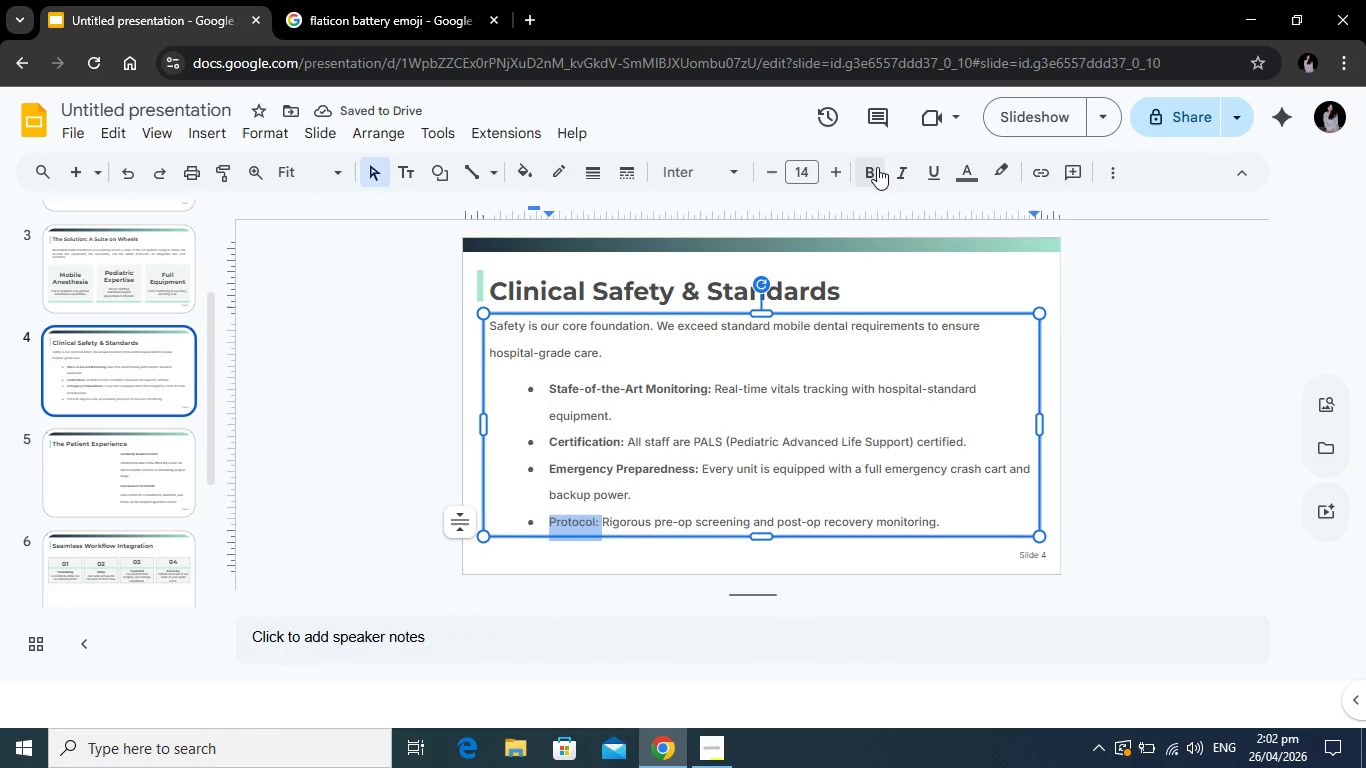 
left_click([877, 167])
 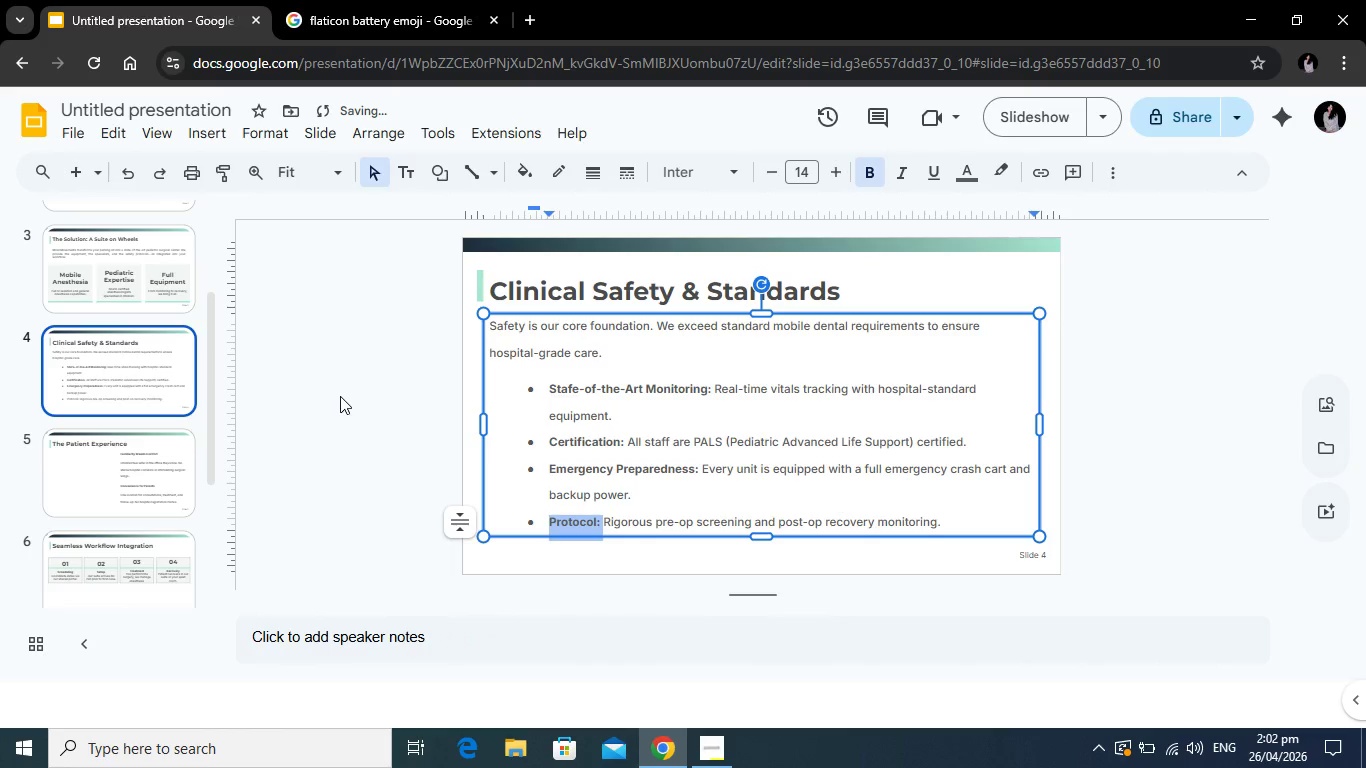 
left_click([341, 396])
 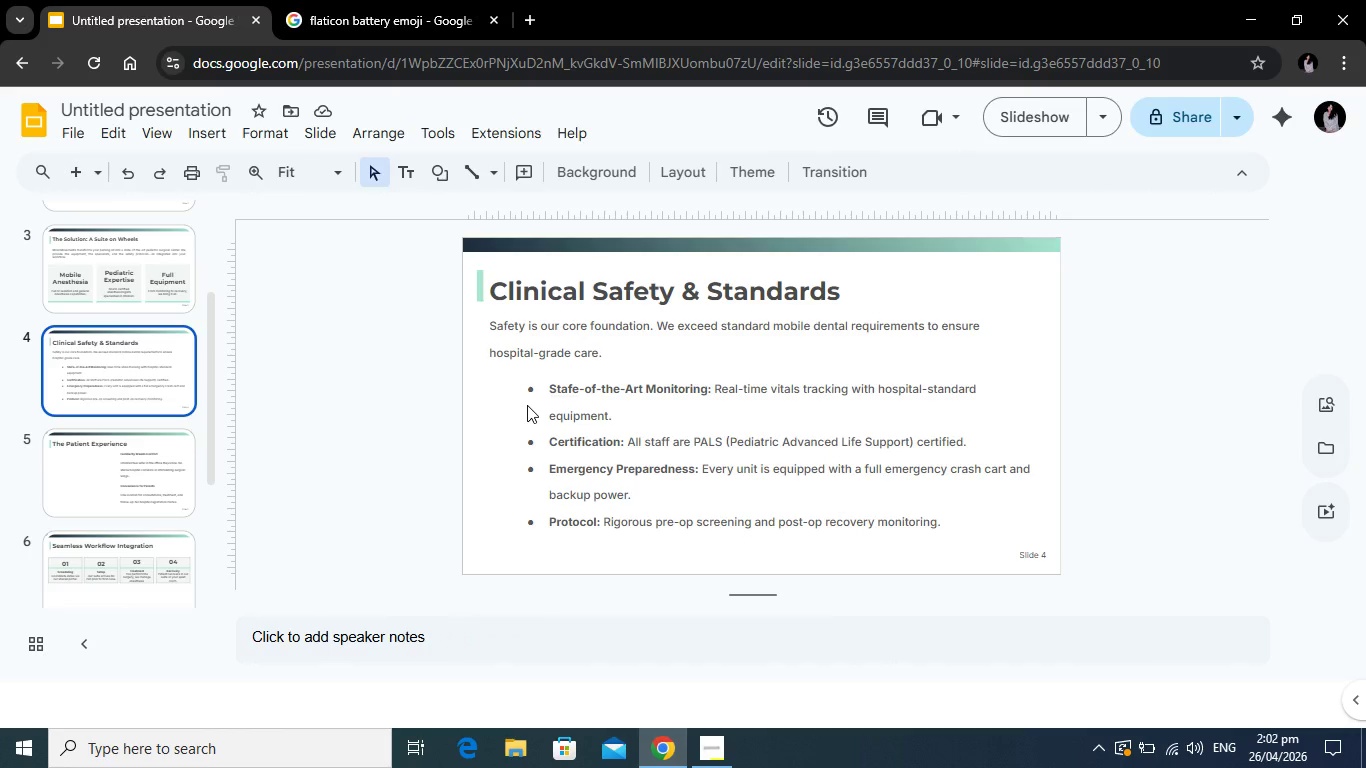 
wait(6.61)
 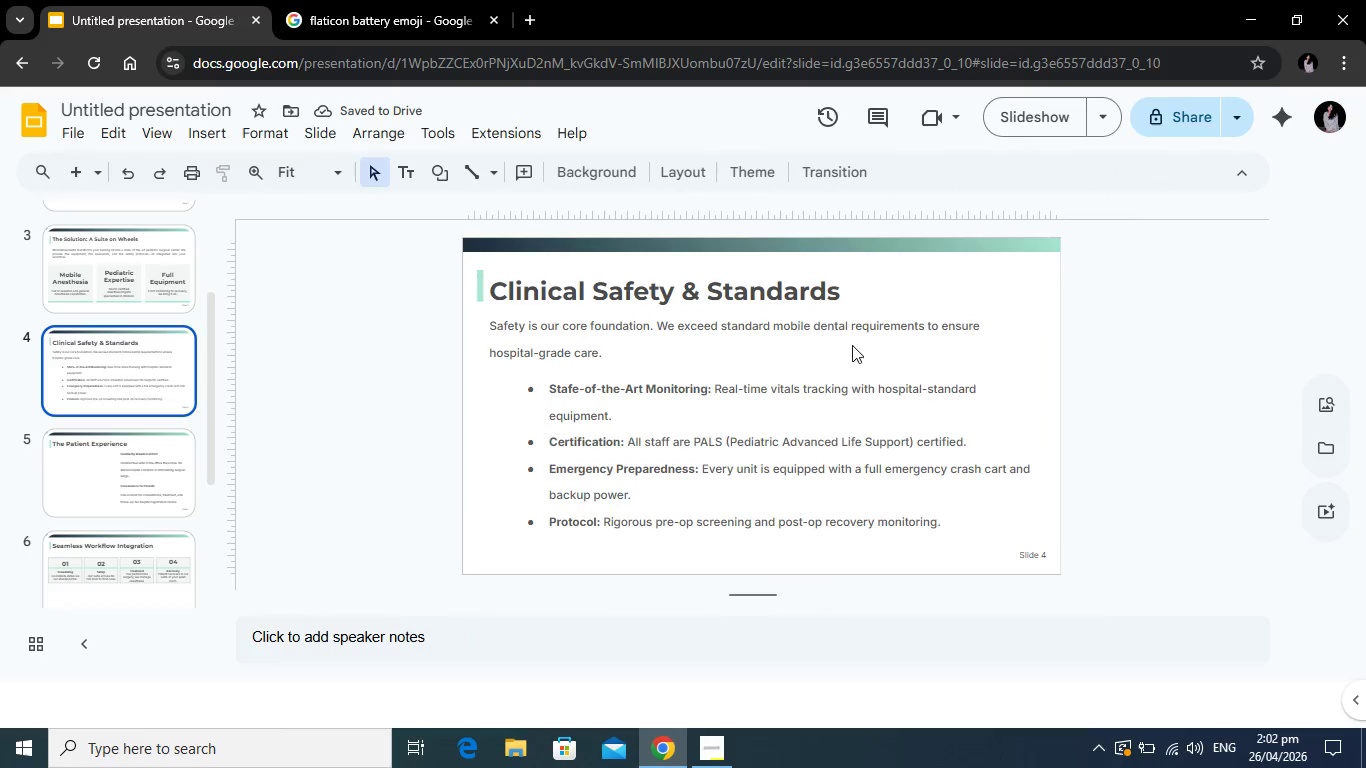 
left_click([780, 443])
 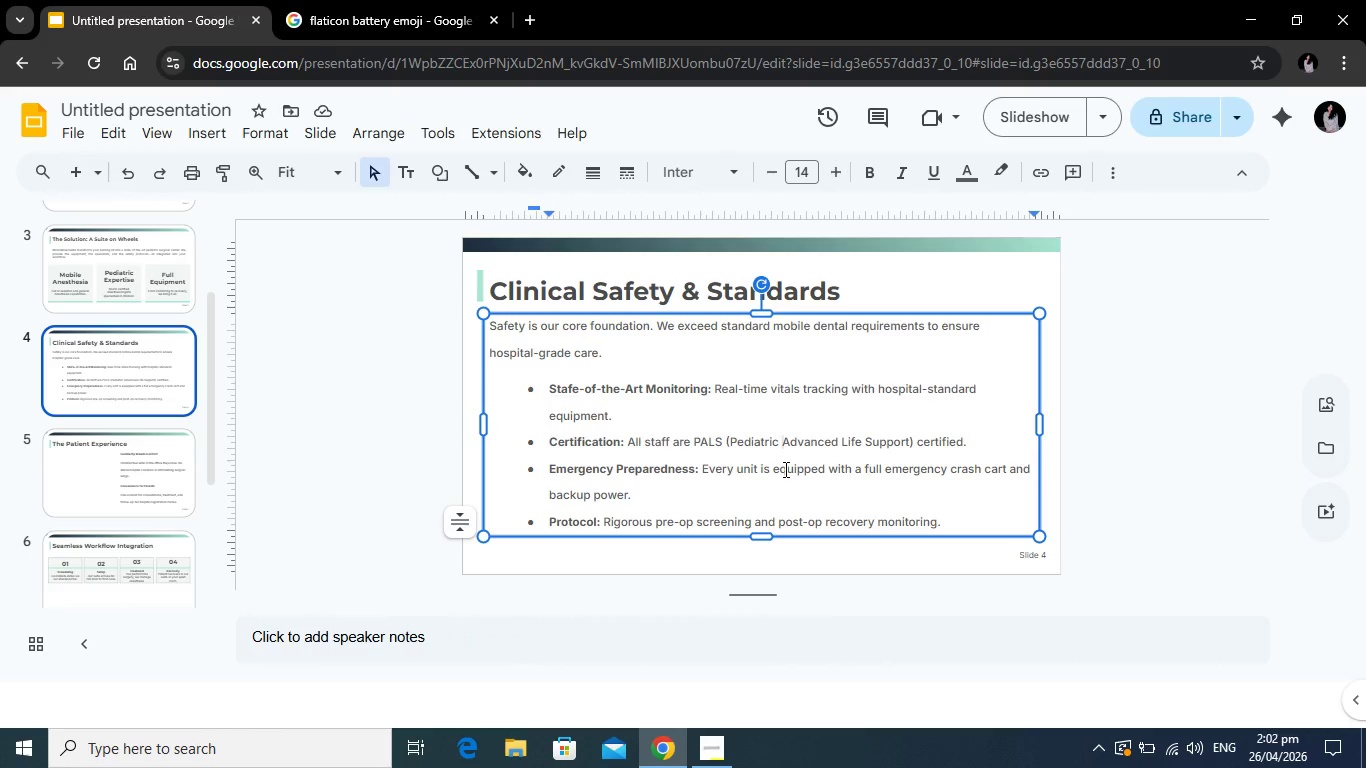 
left_click([760, 448])
 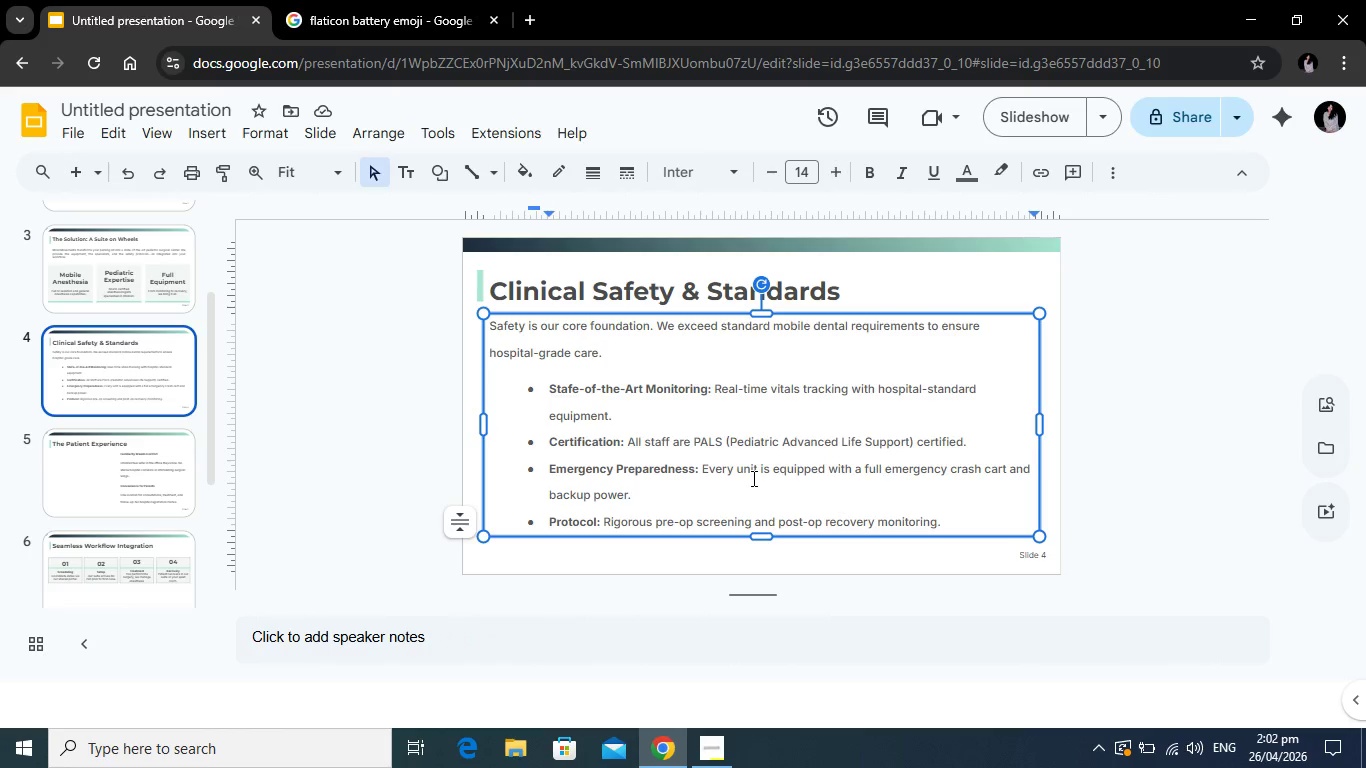 
left_click([752, 478])
 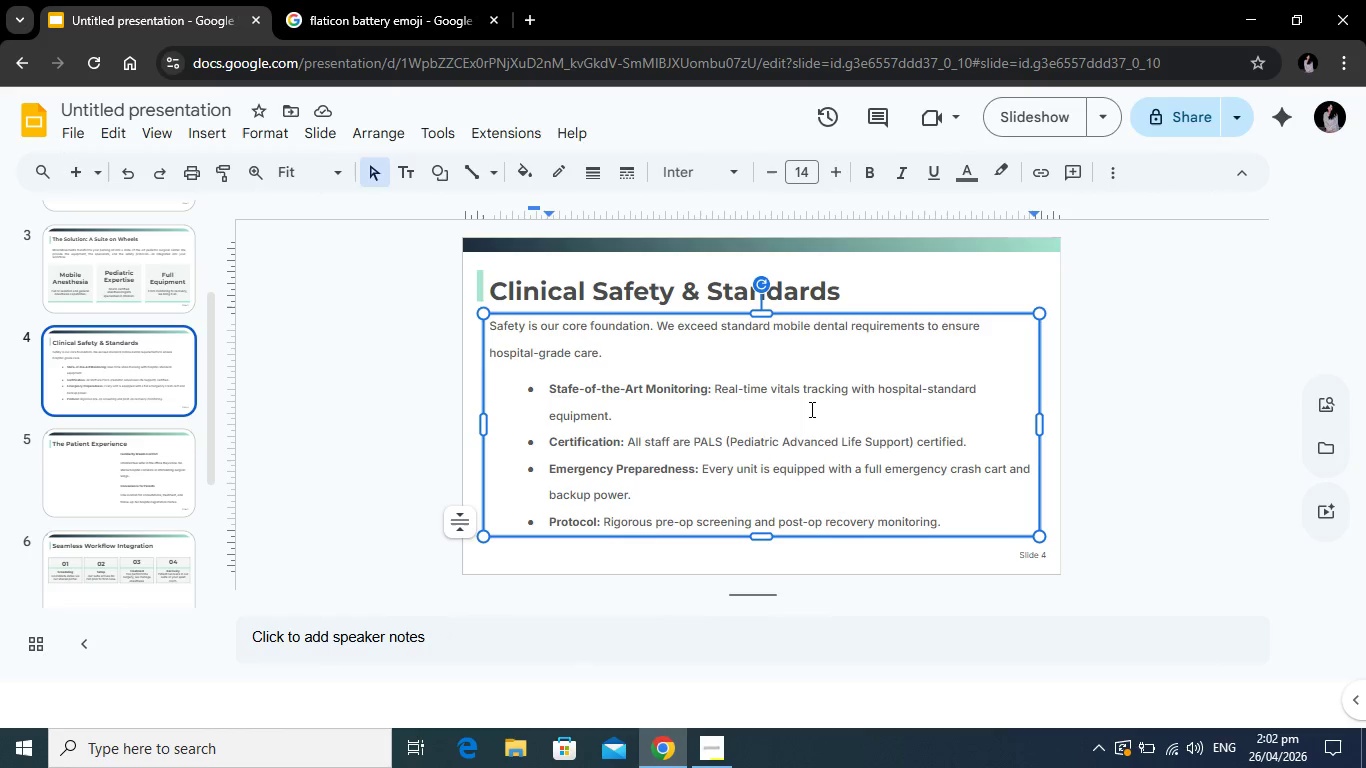 
wait(8.59)
 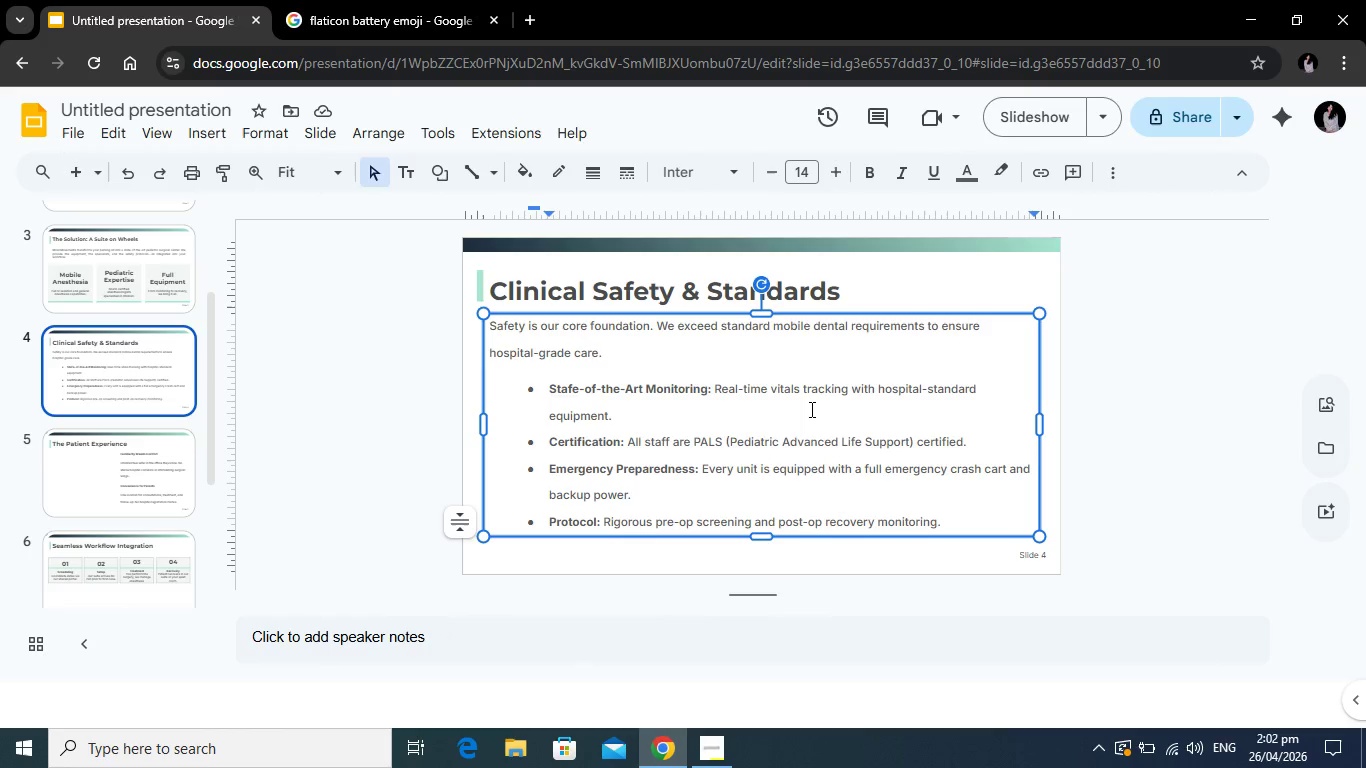 
left_click([628, 527])
 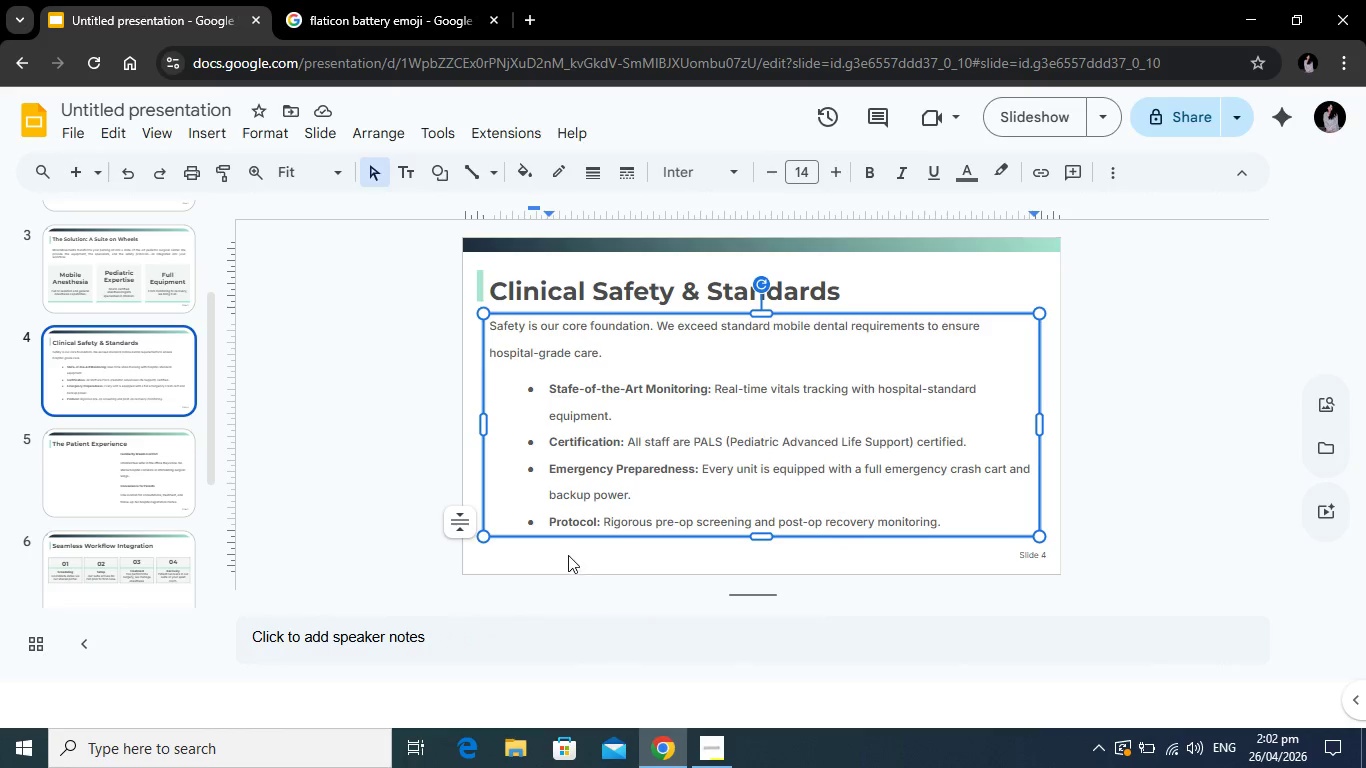 
left_click([160, 483])
 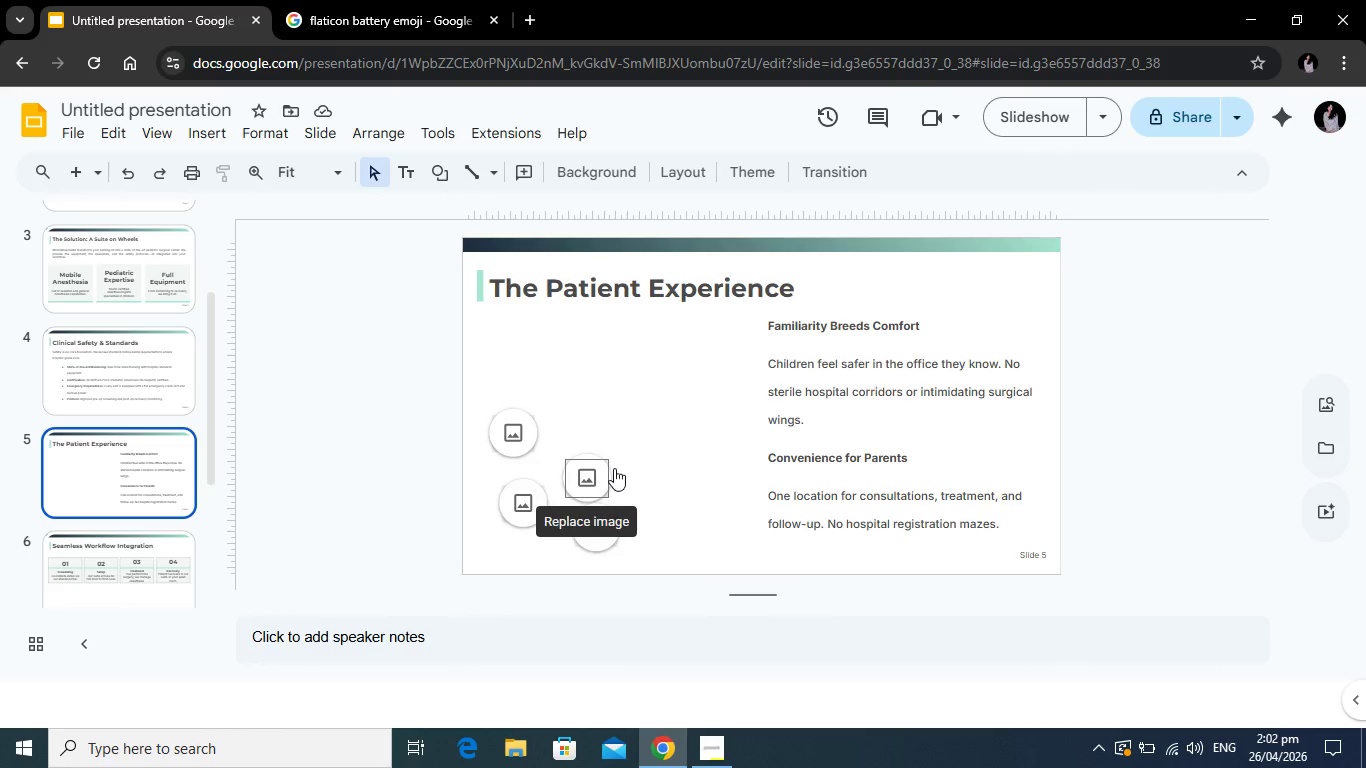 
left_click([611, 487])
 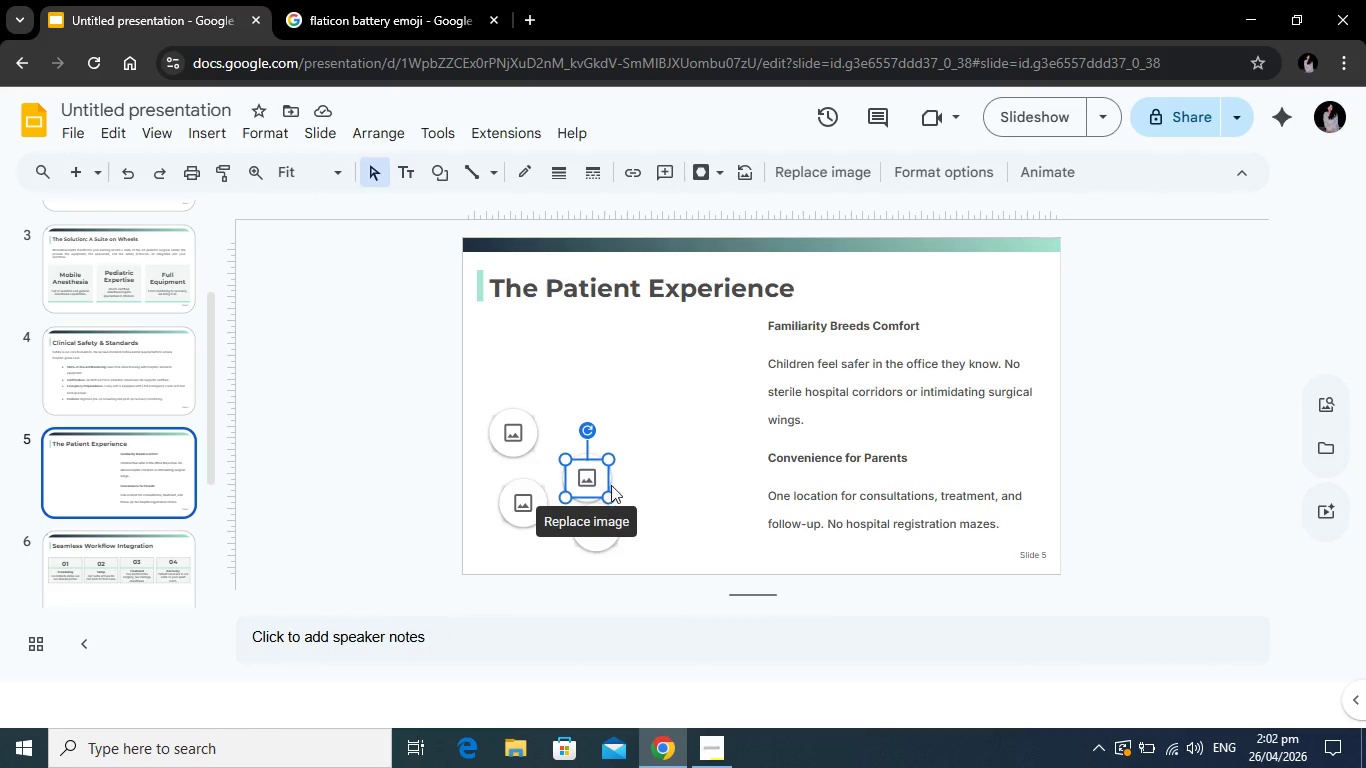 
key(Backspace)
 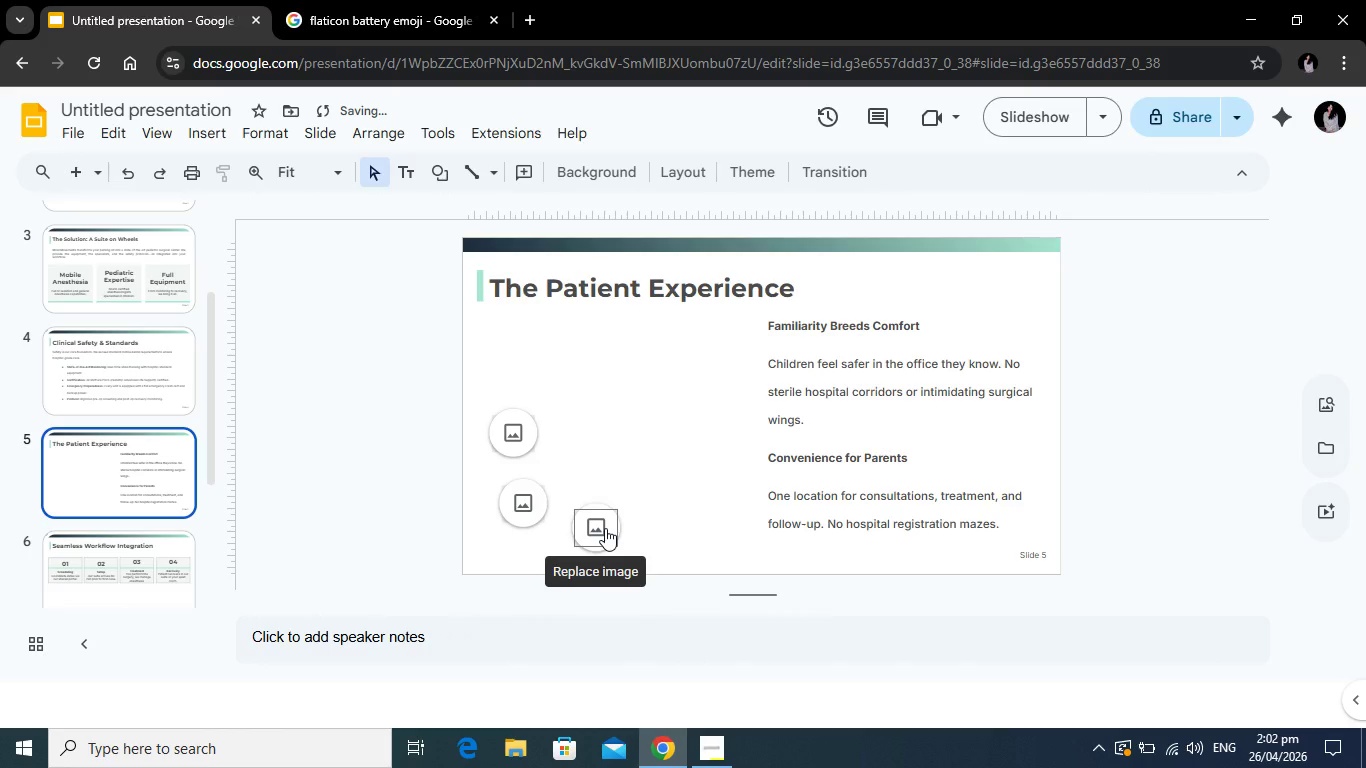 
left_click([605, 528])
 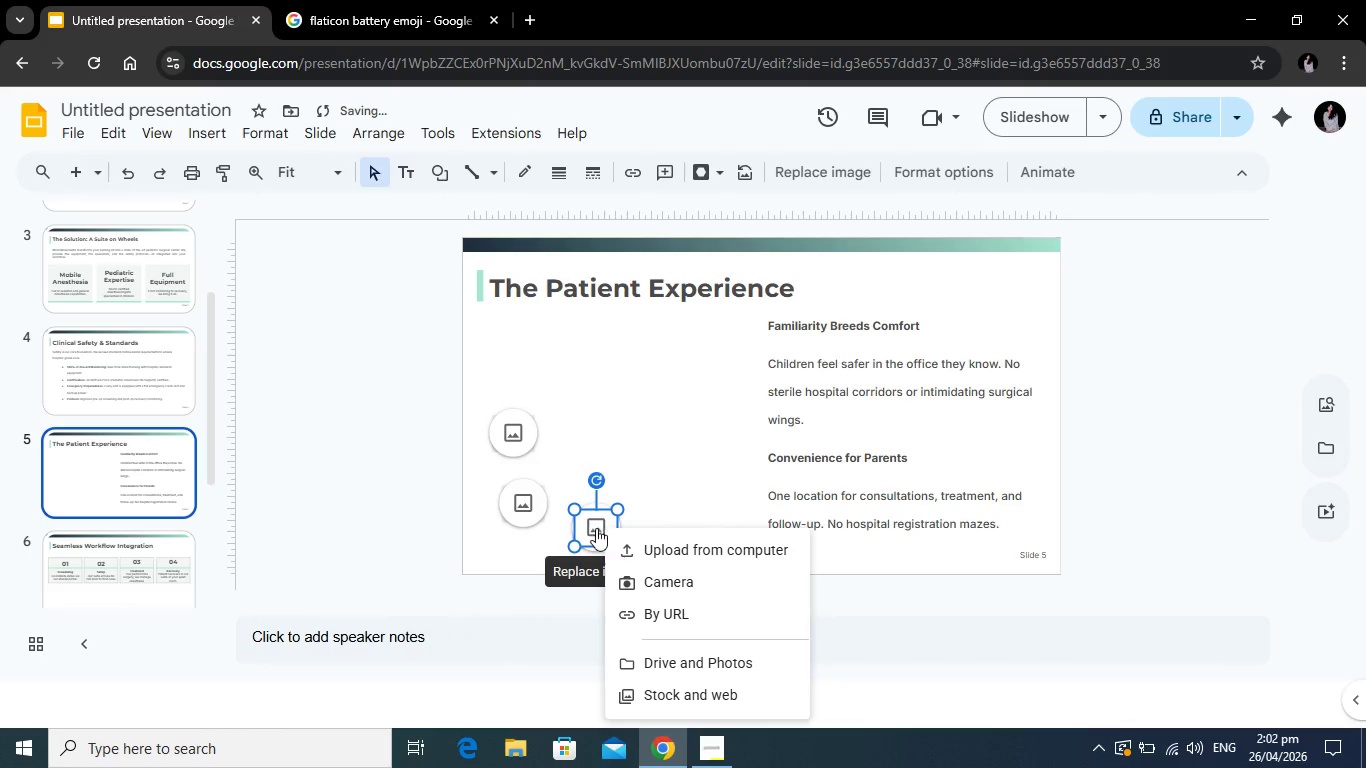 
key(Backspace)
 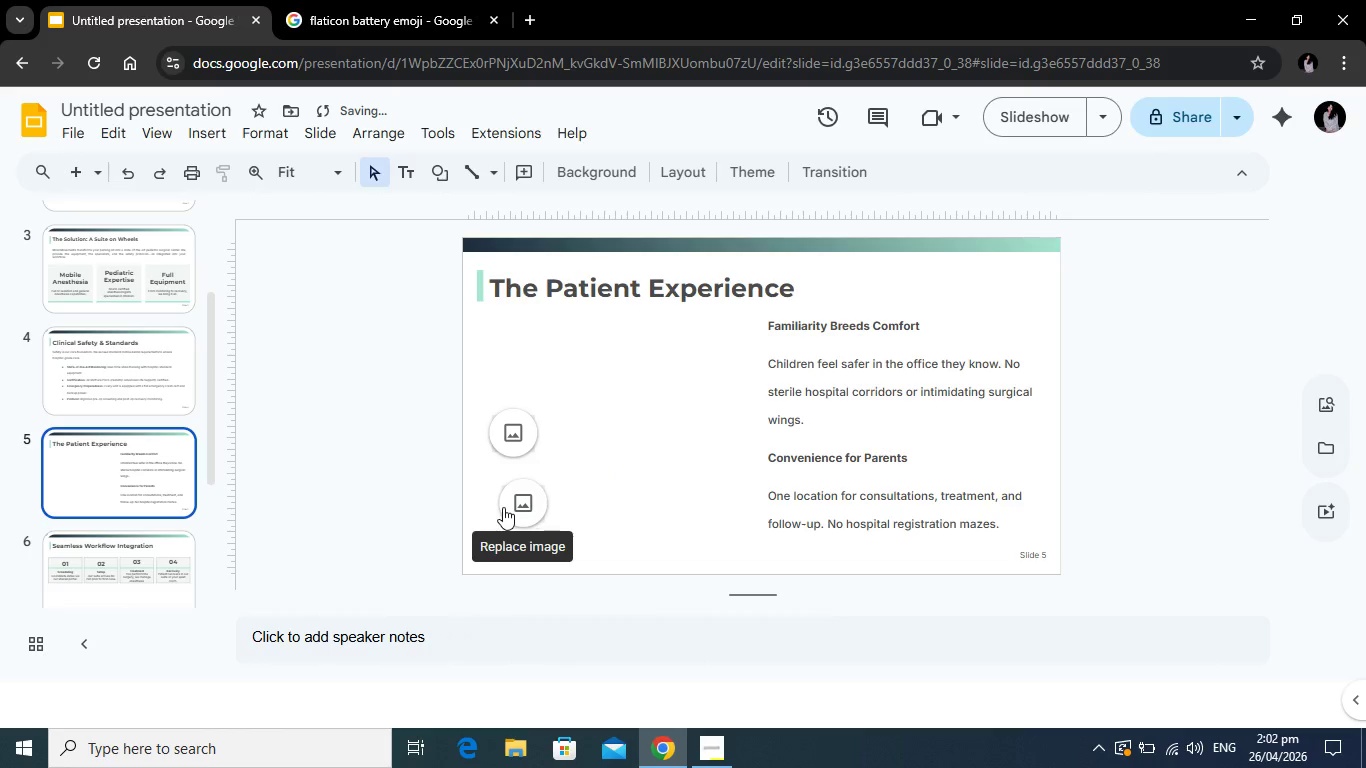 
left_click([503, 507])
 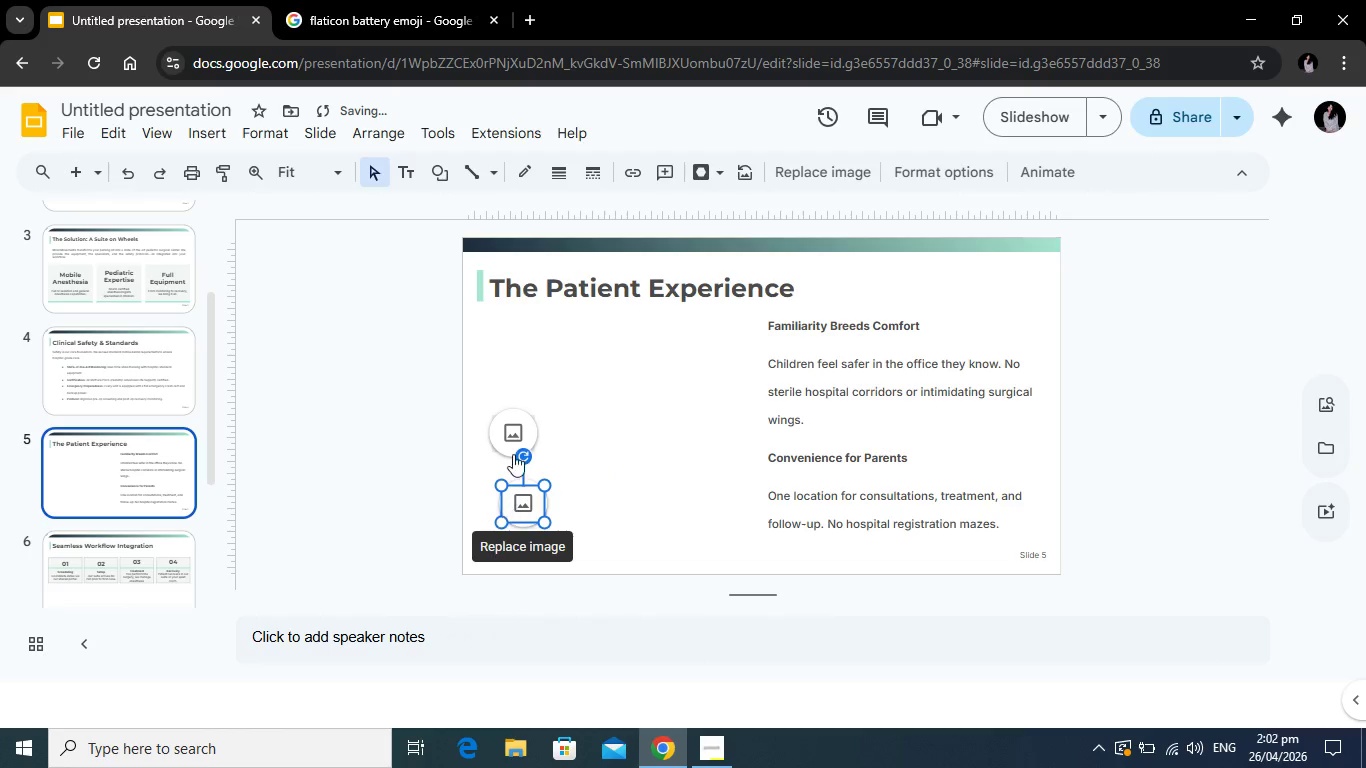 
key(Backspace)
 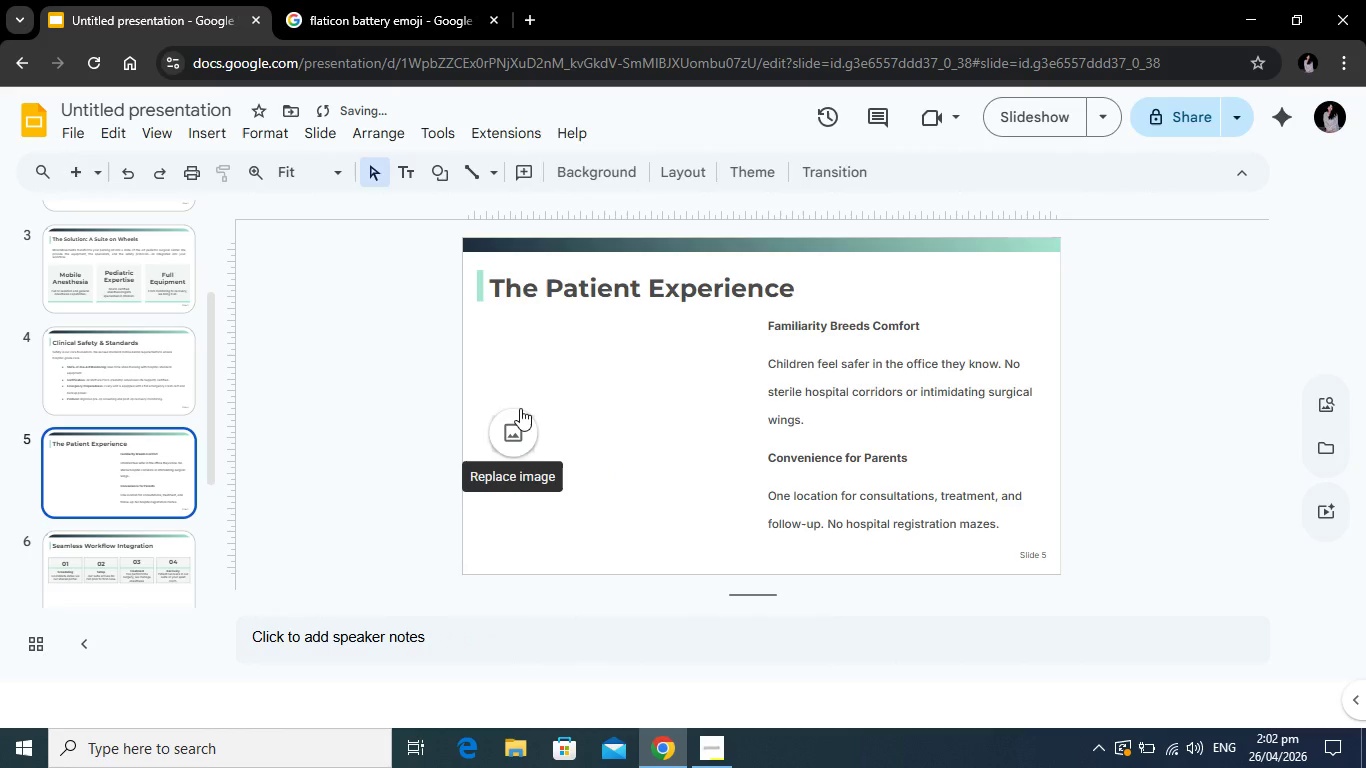 
left_click_drag(start_coordinate=[520, 408], to_coordinate=[532, 335])
 